 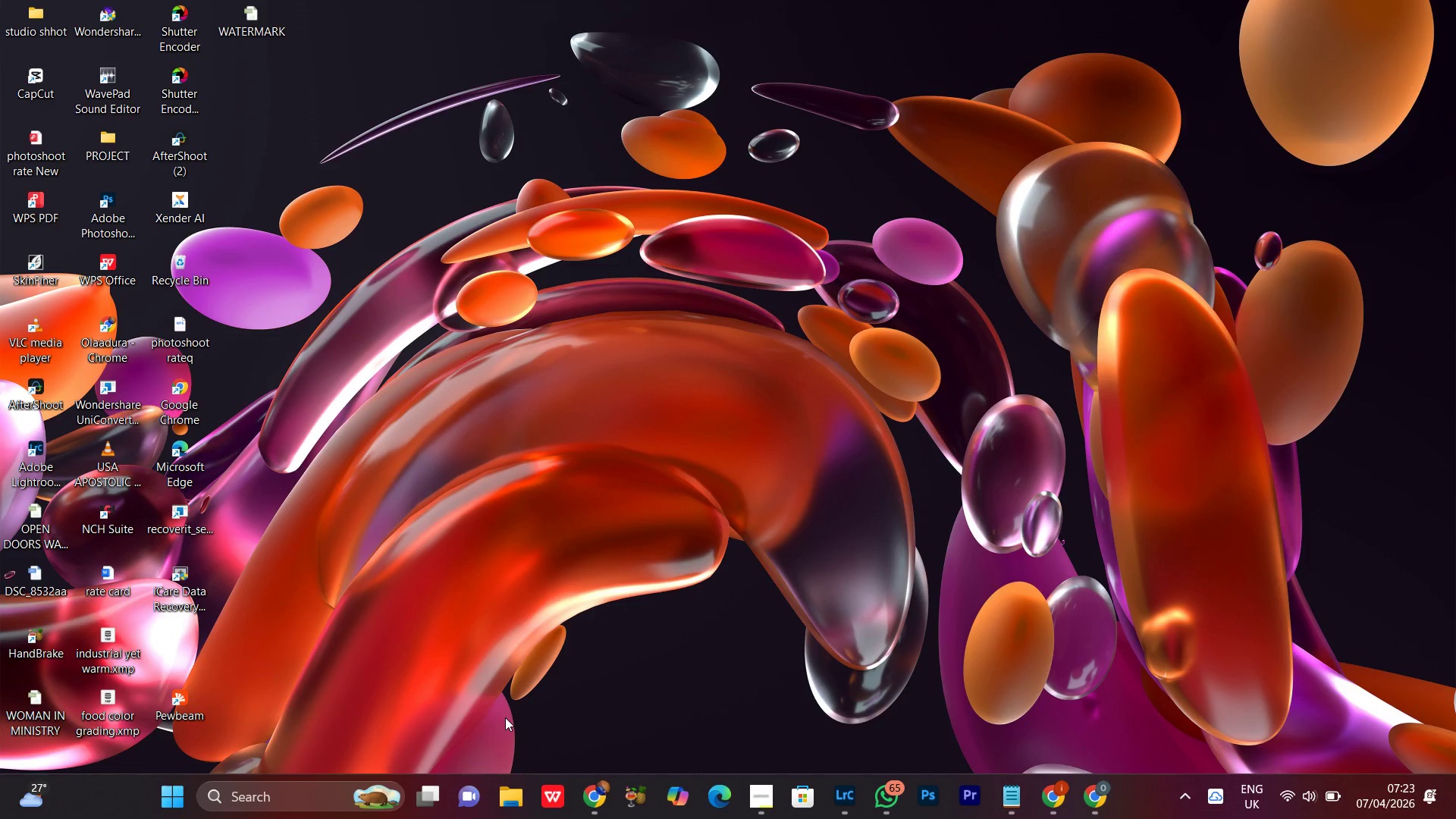 
left_click([509, 796])
 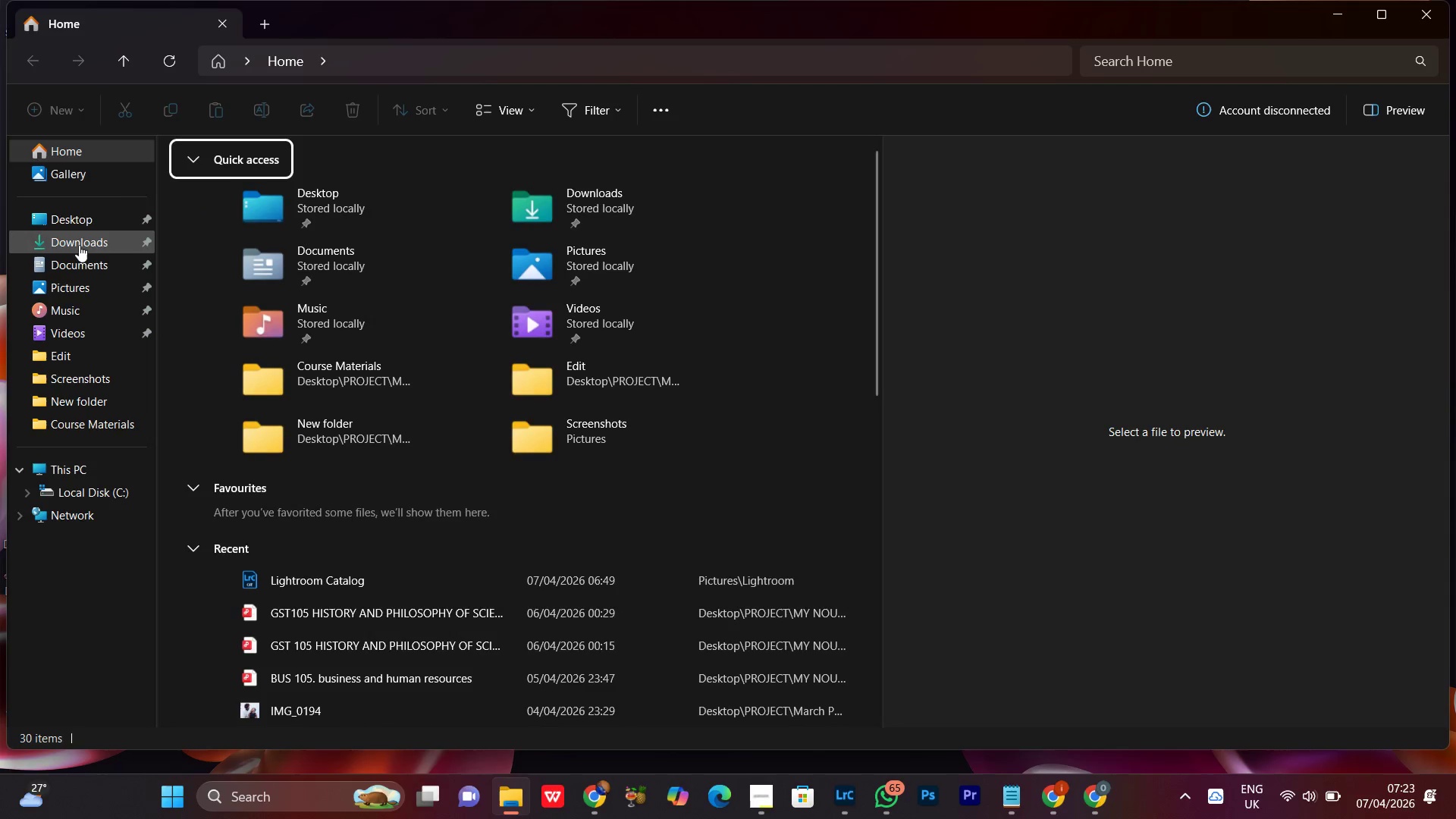 
left_click([79, 240])
 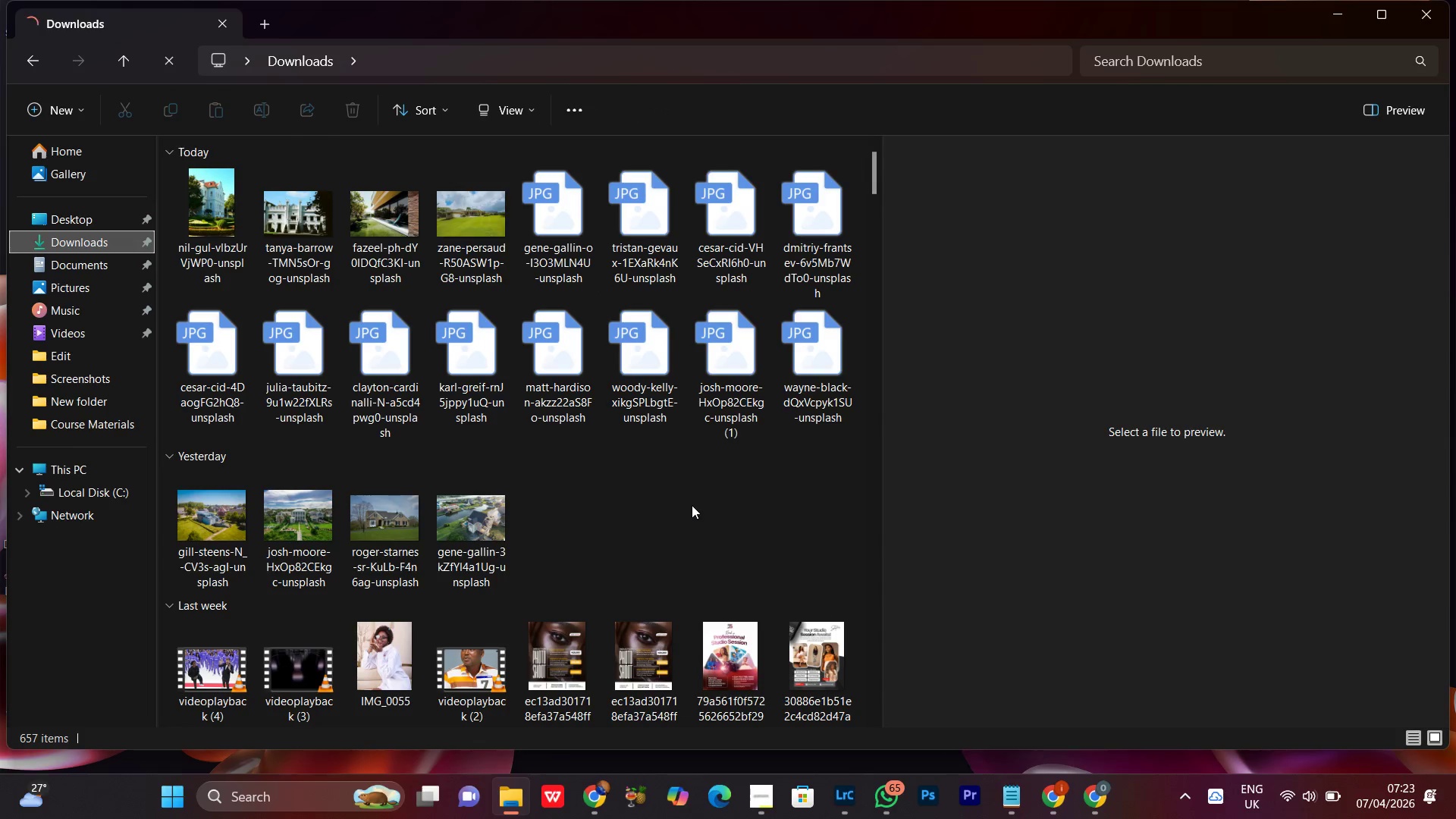 
mouse_move([708, 504])
 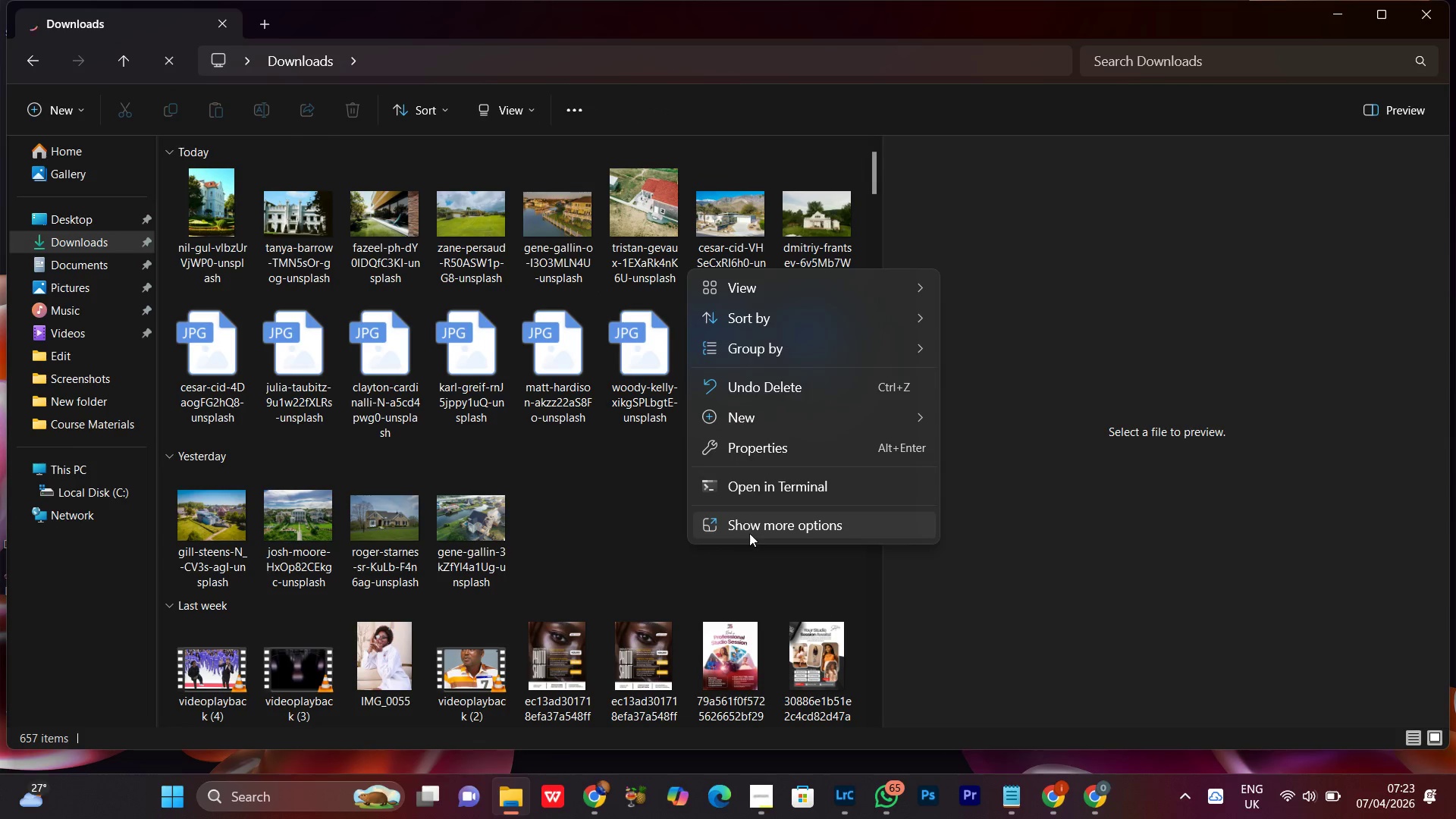 
left_click([750, 533])
 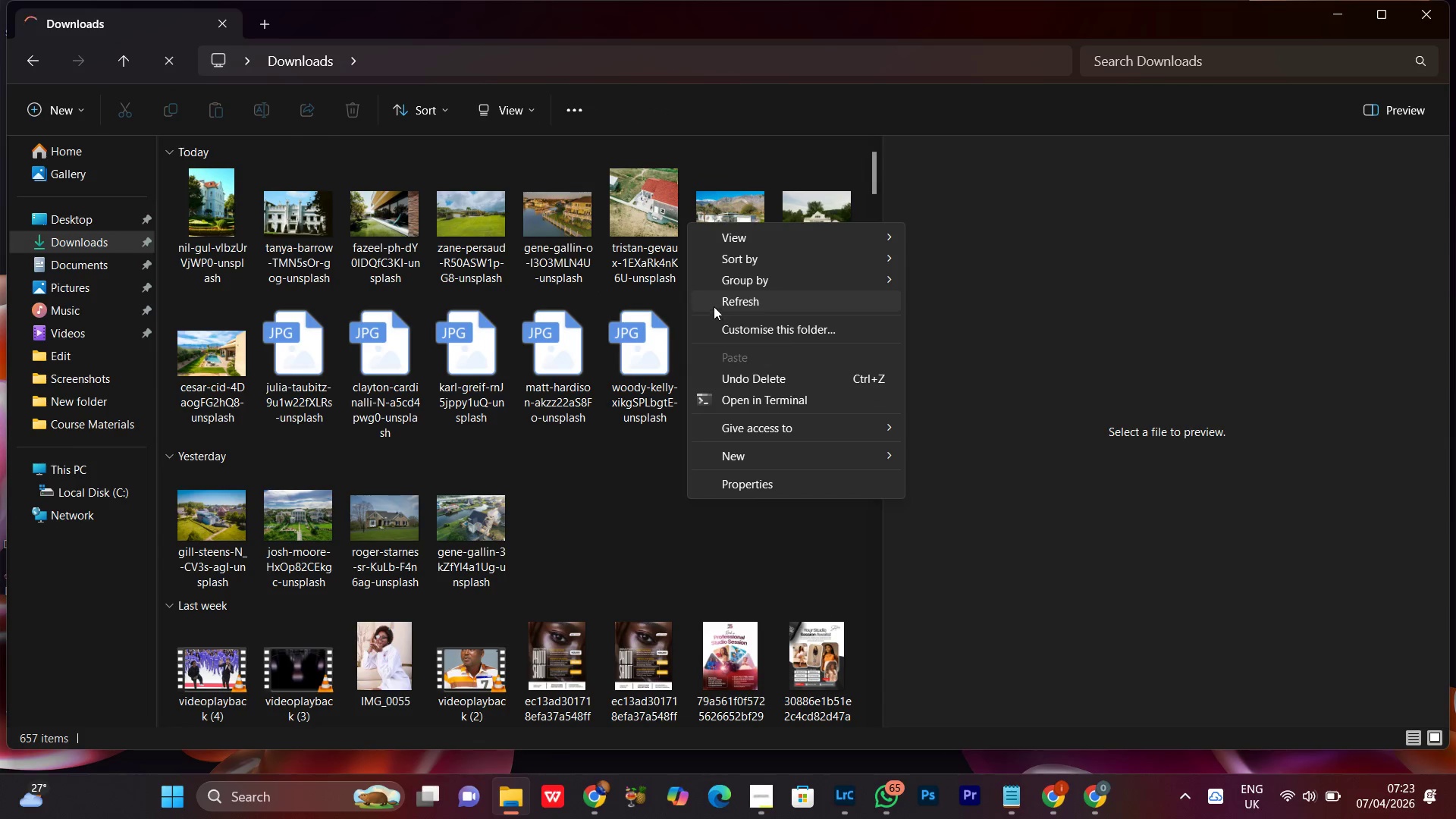 
left_click([717, 305])
 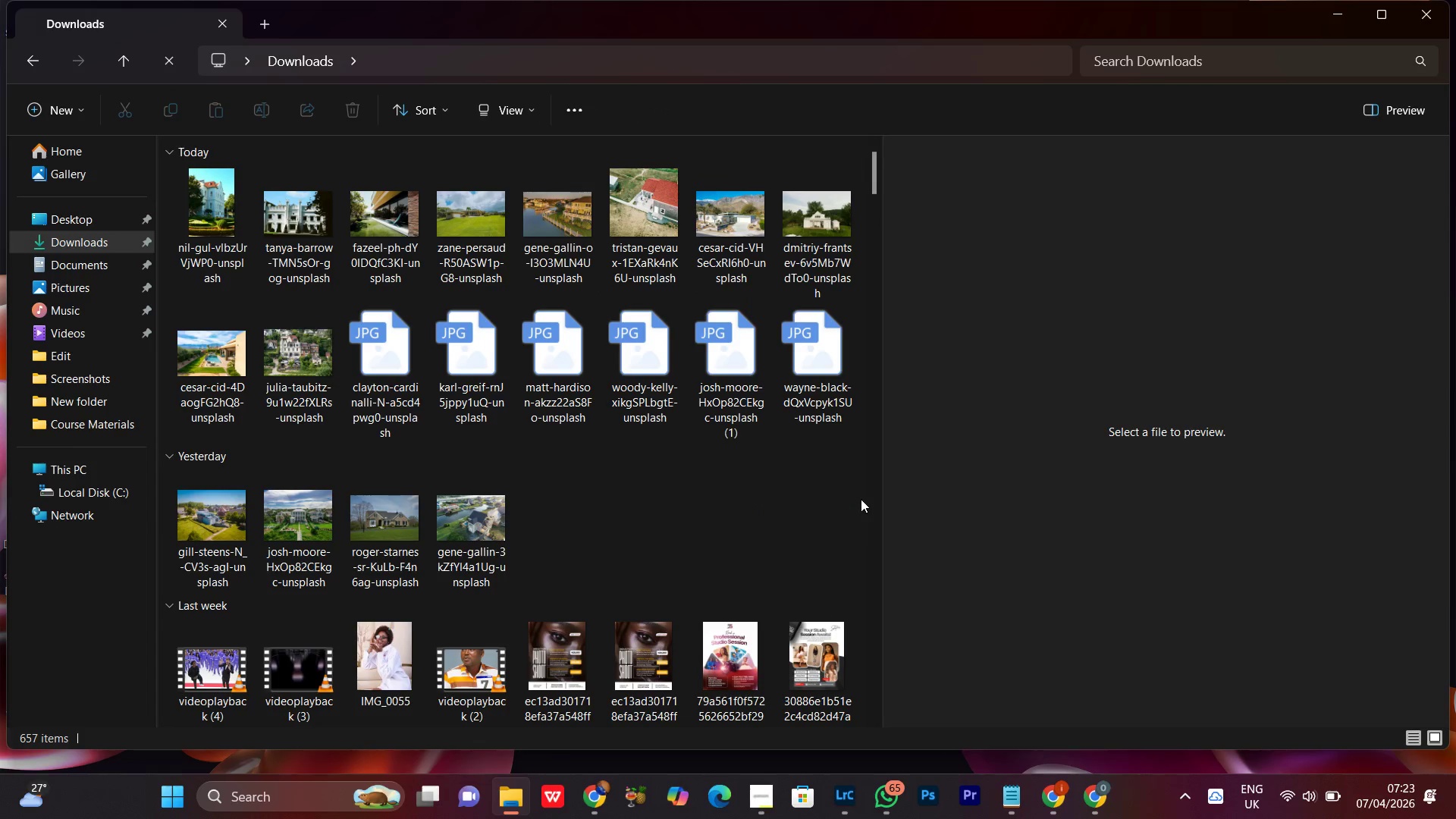 
left_click_drag(start_coordinate=[863, 497], to_coordinate=[206, 233])
 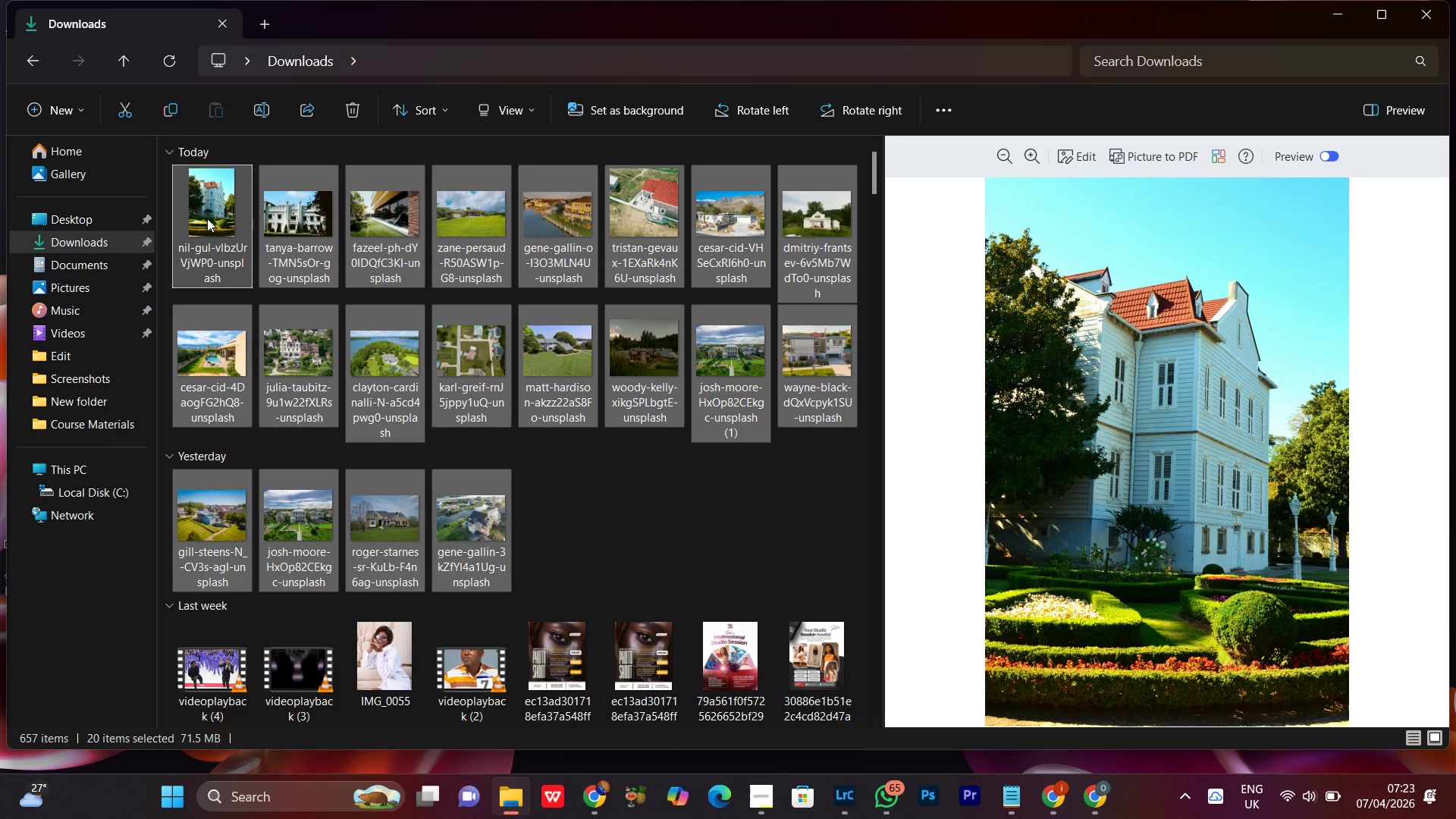 
right_click([207, 218])
 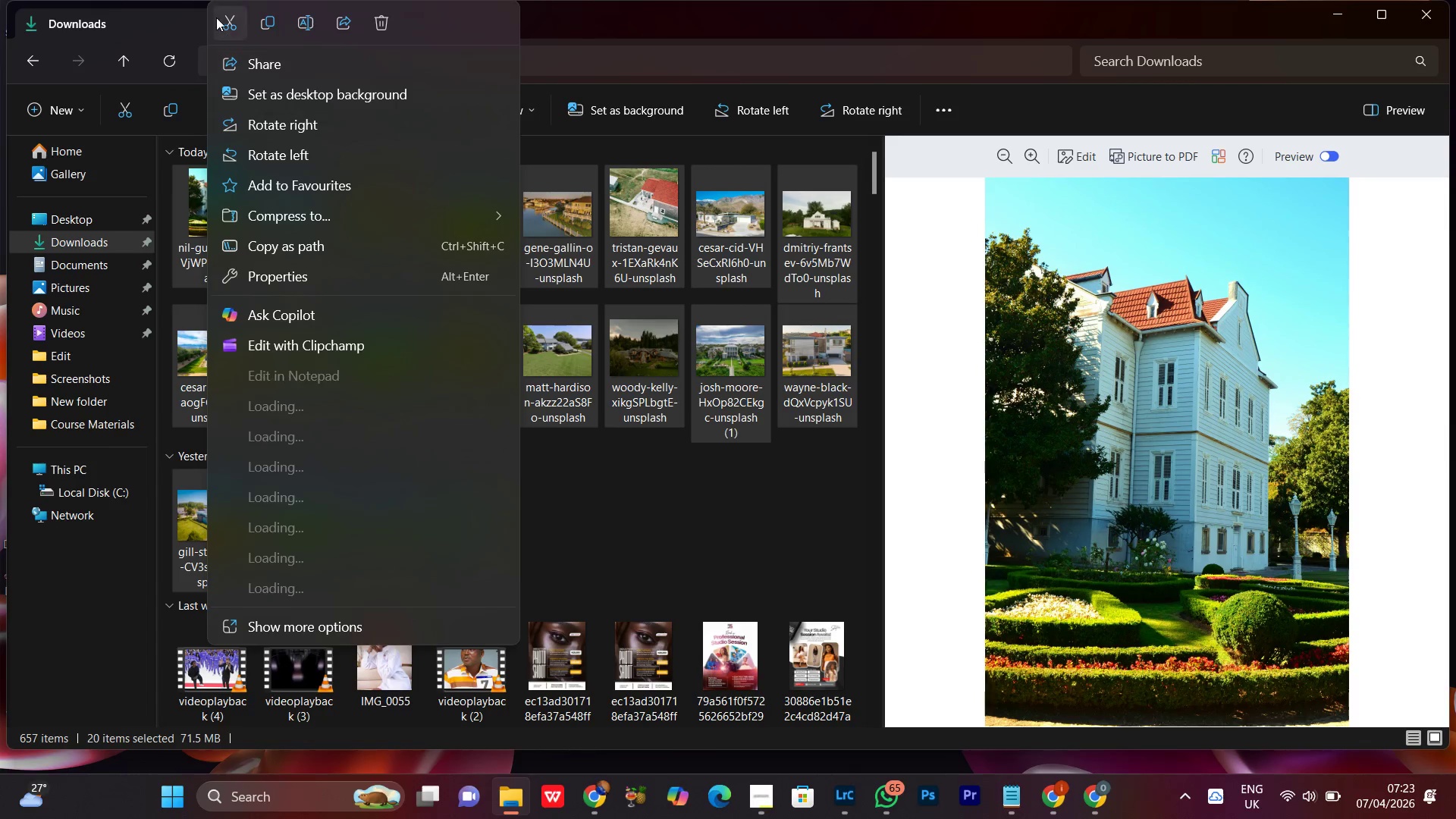 
left_click([216, 17])
 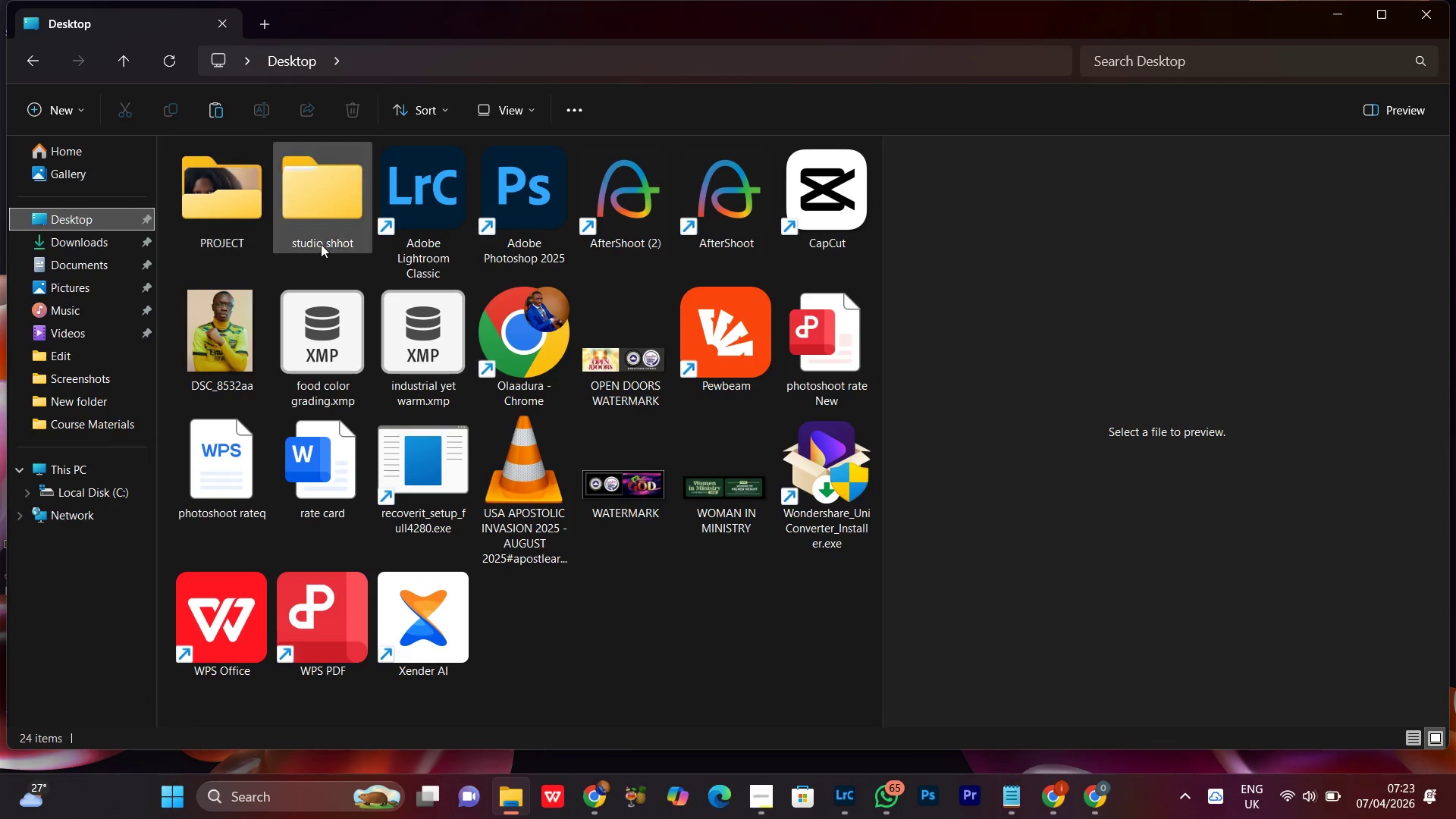 
wait(5.25)
 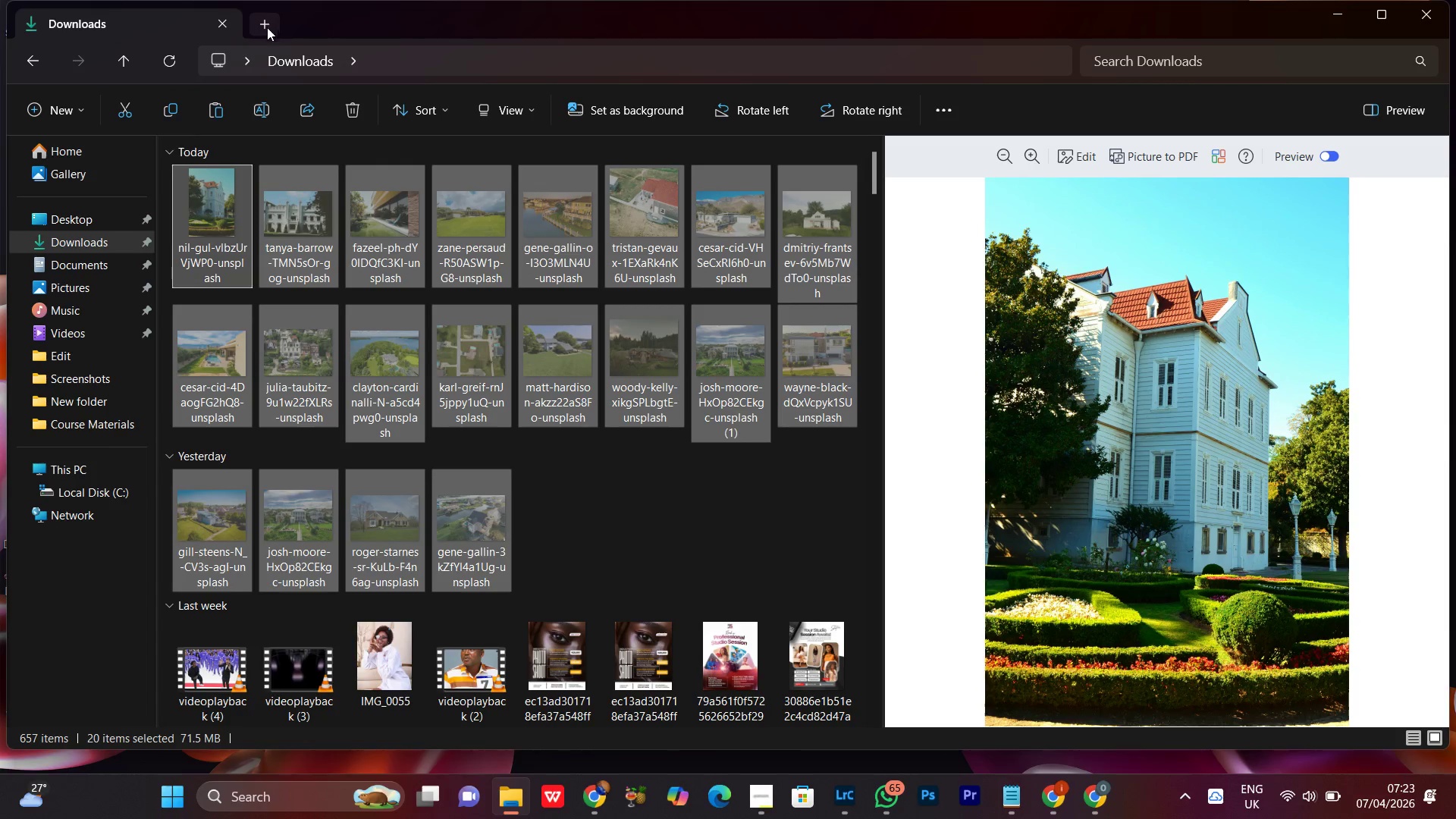 
double_click([190, 206])
 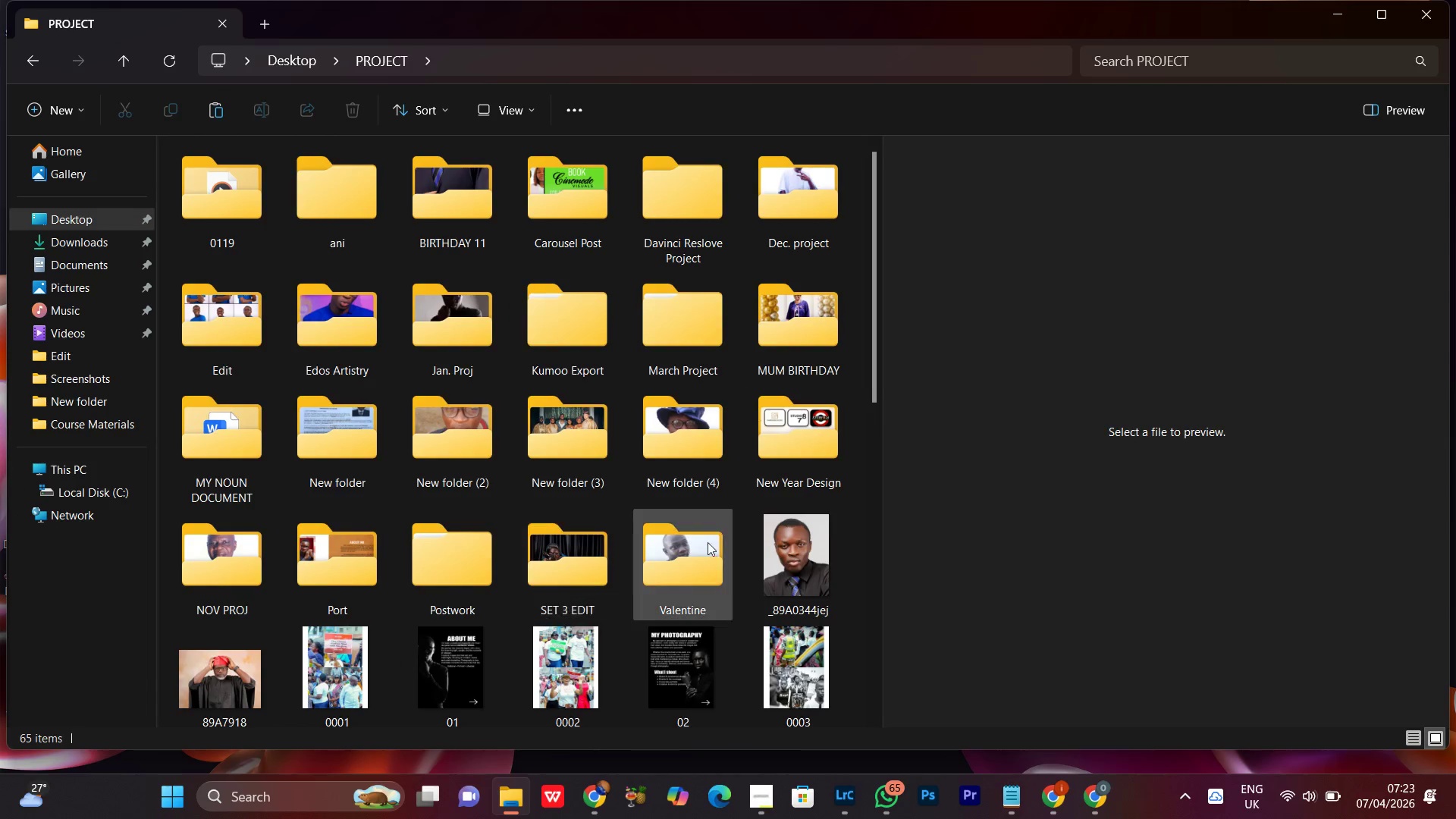 
double_click([490, 534])
 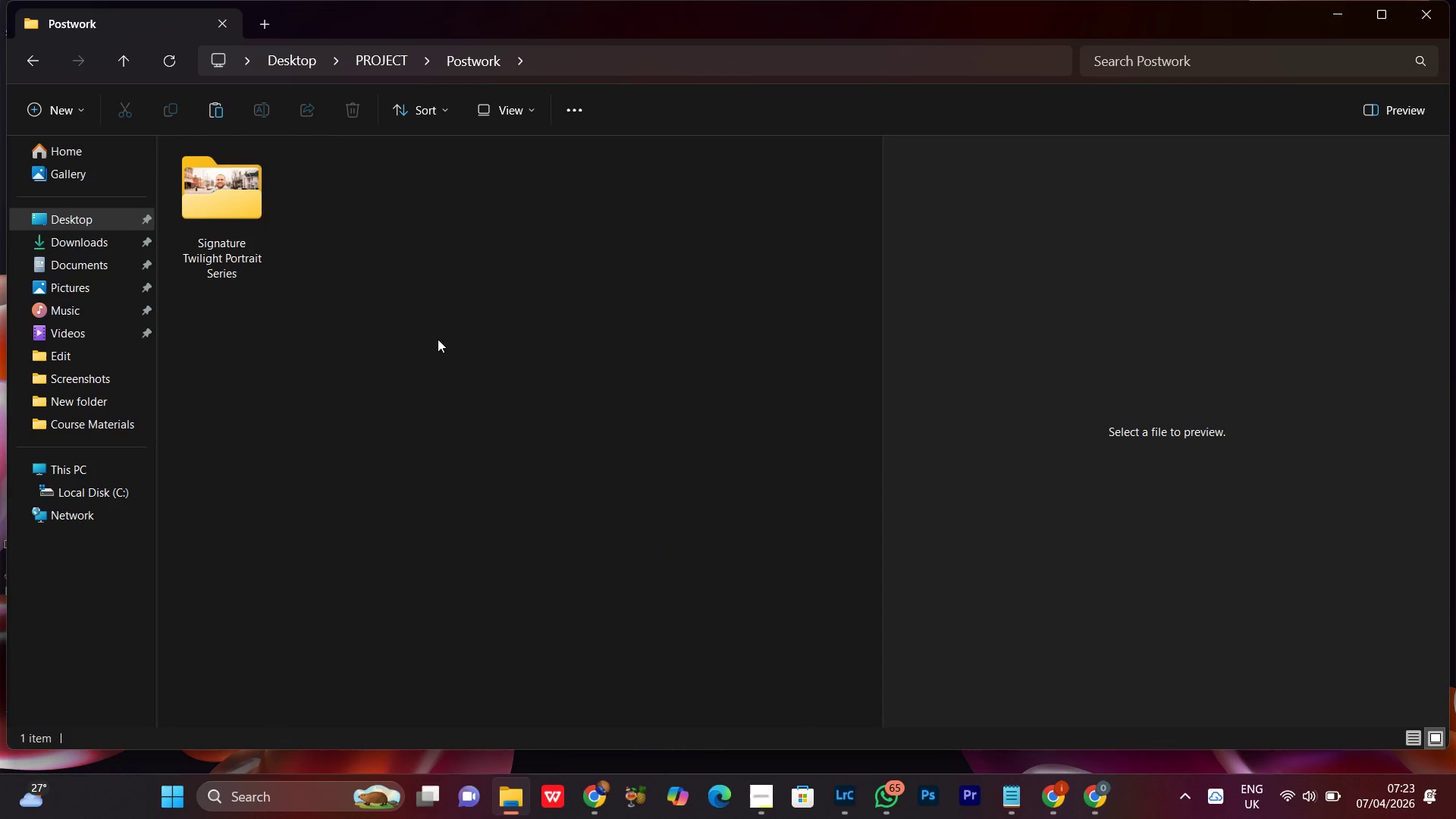 
left_click([432, 306])
 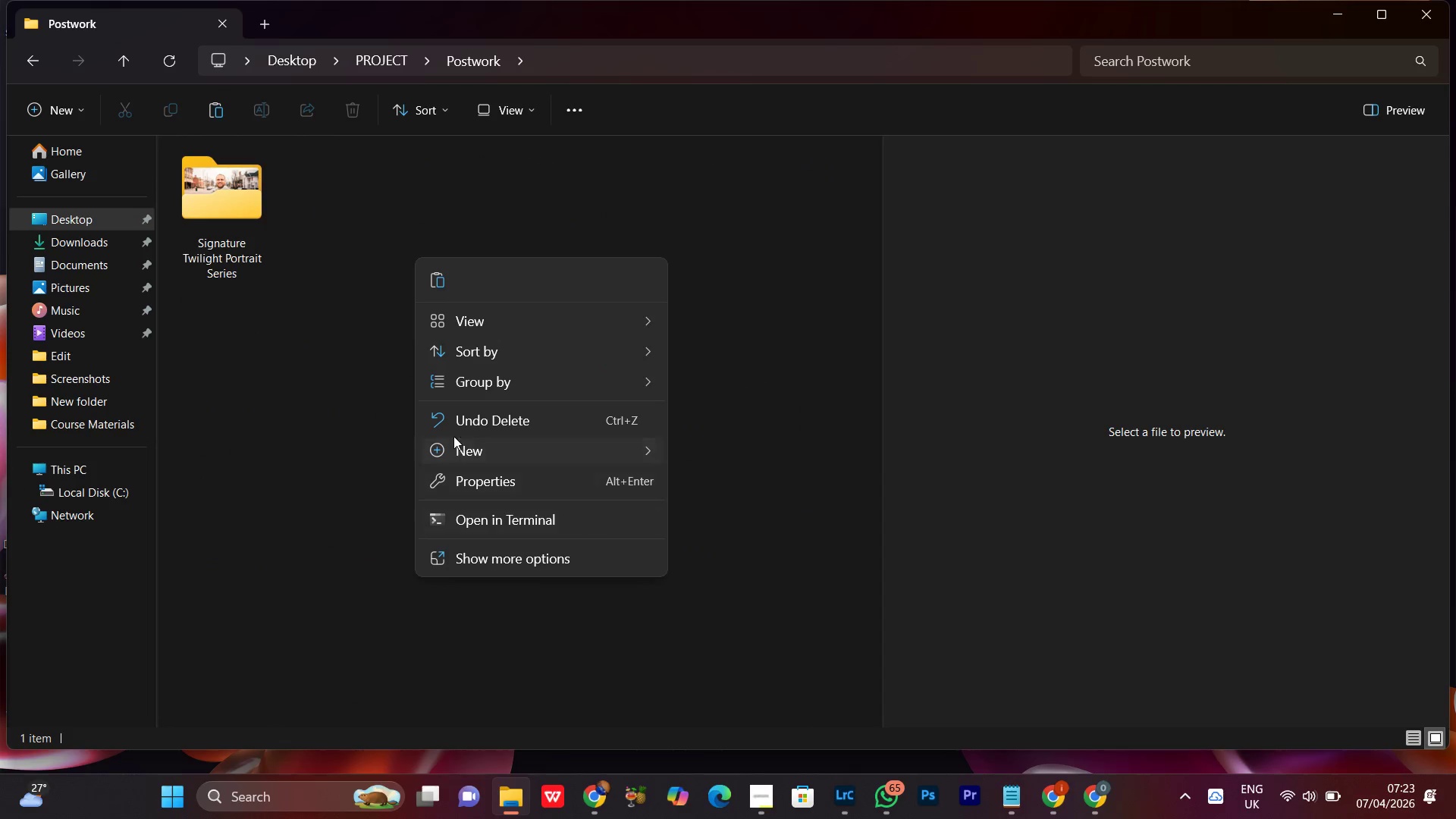 
left_click([456, 459])
 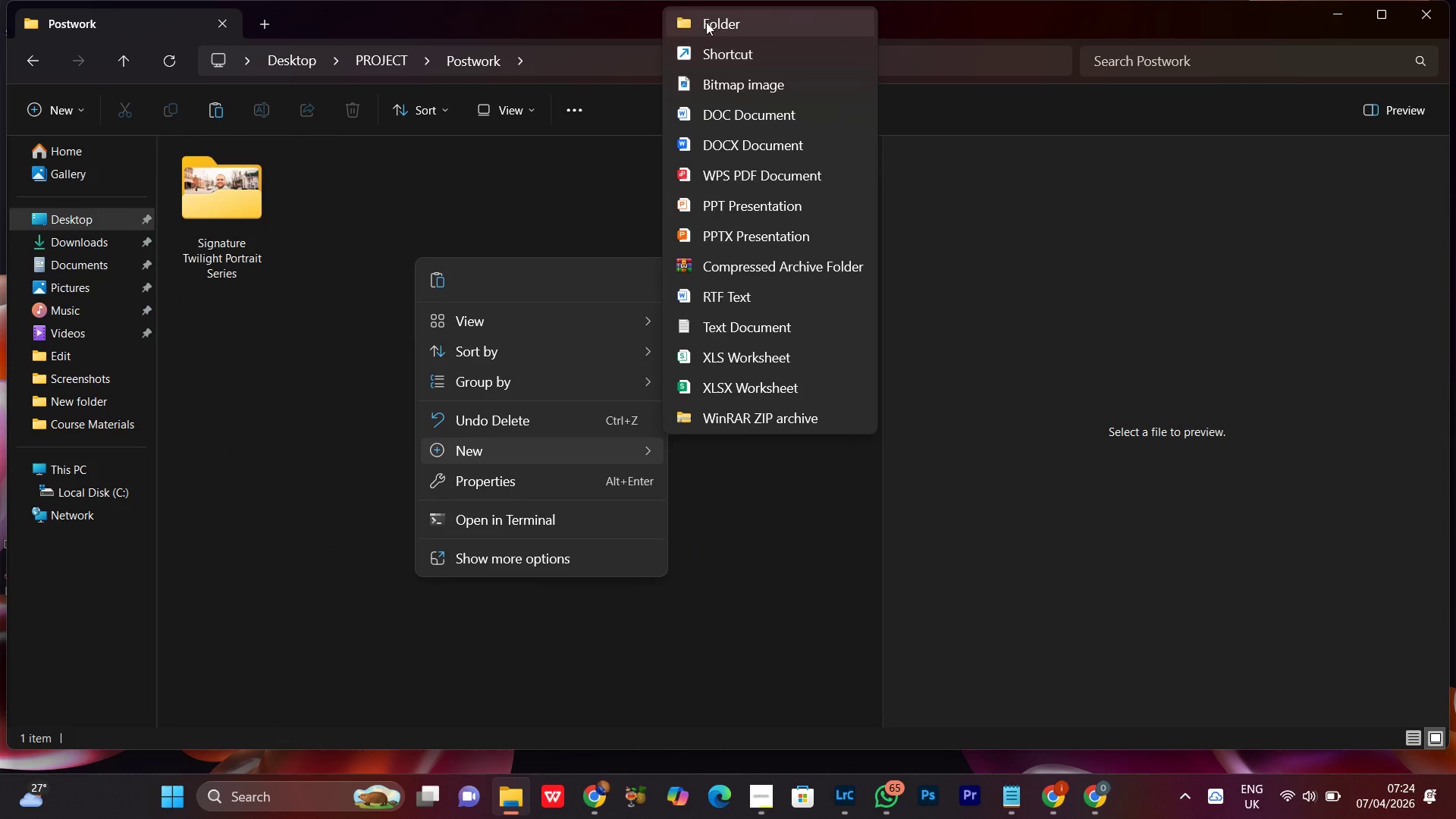 
left_click([706, 22])
 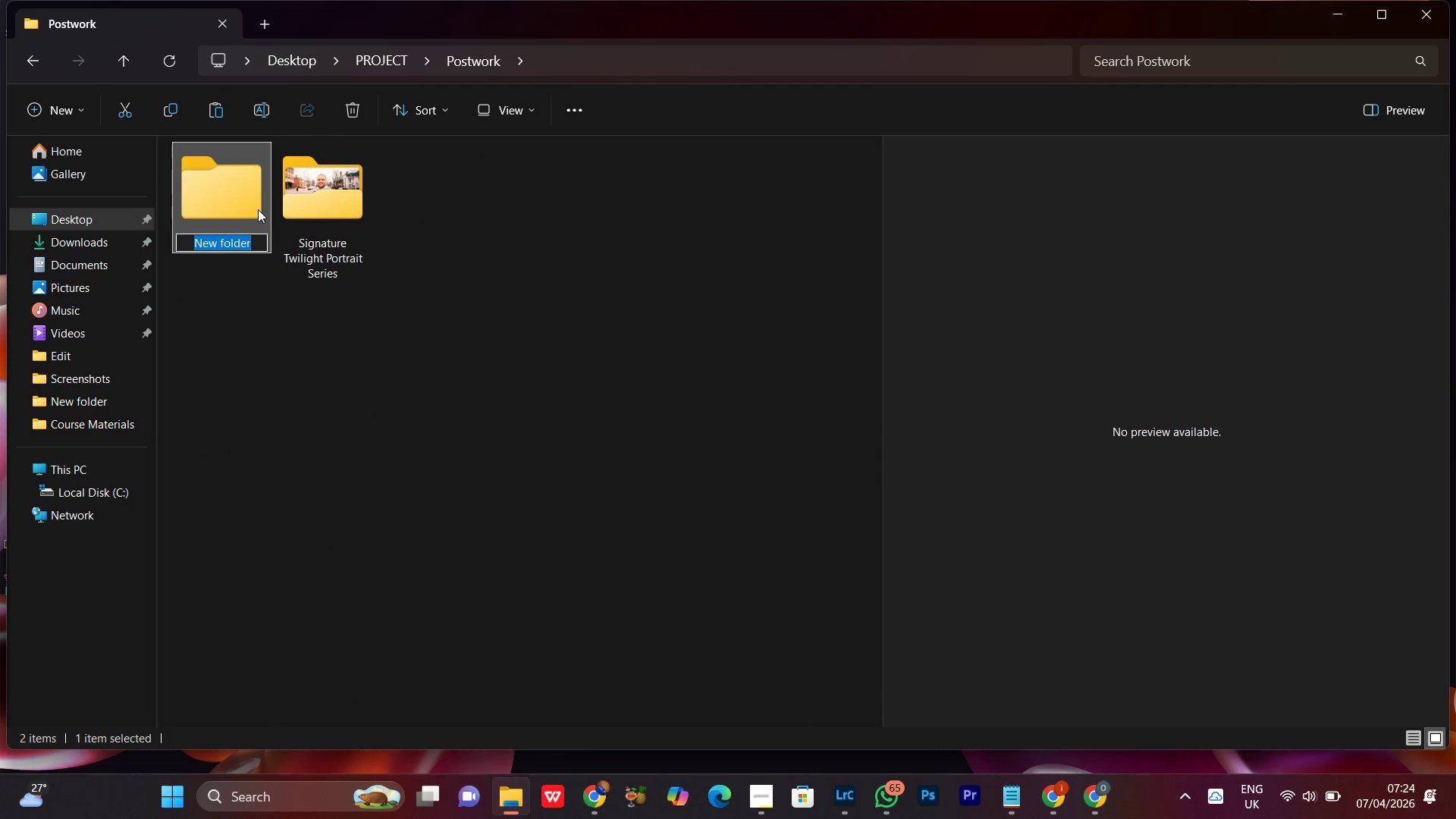 
double_click([258, 209])
 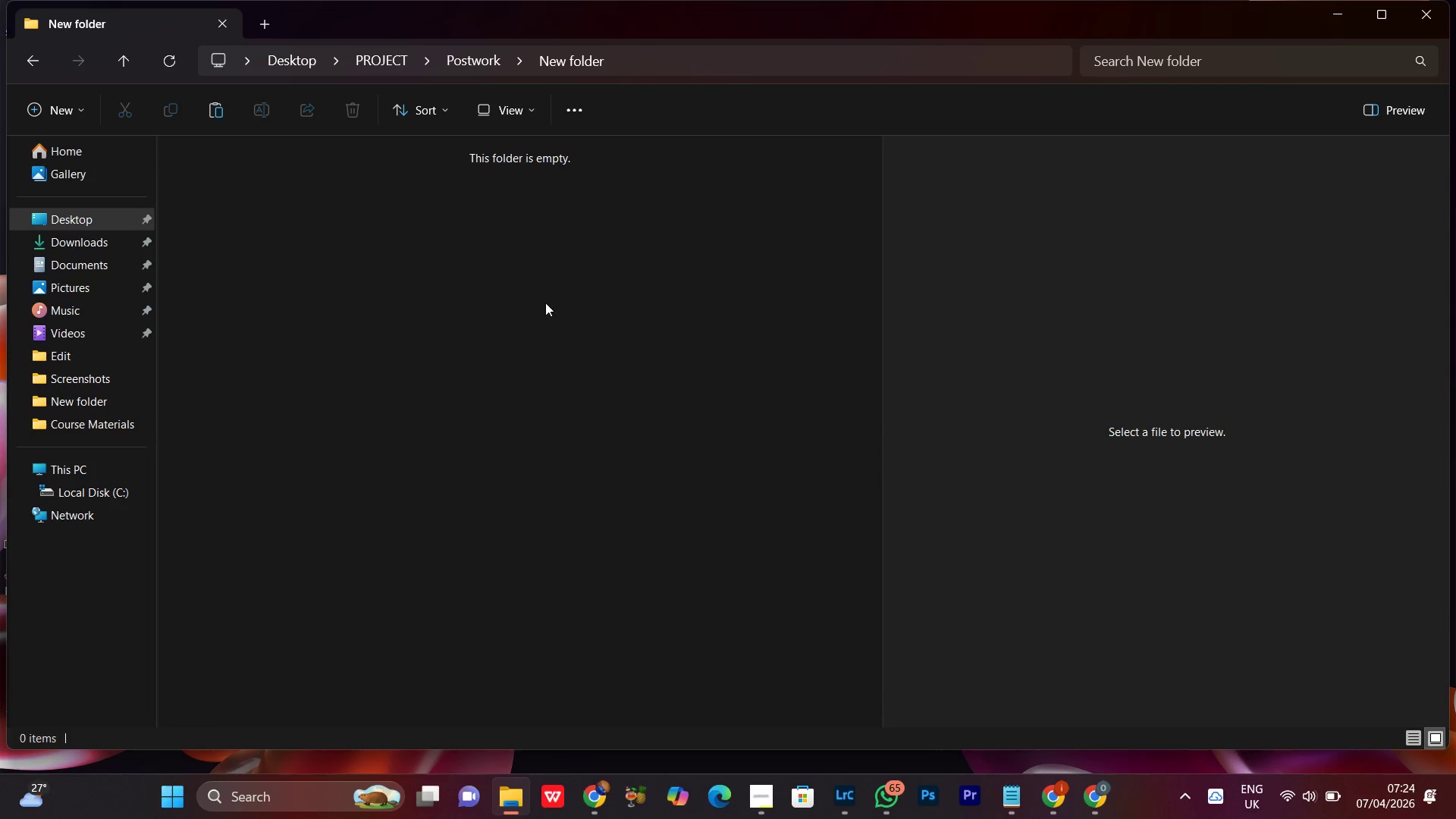 
right_click([373, 219])
 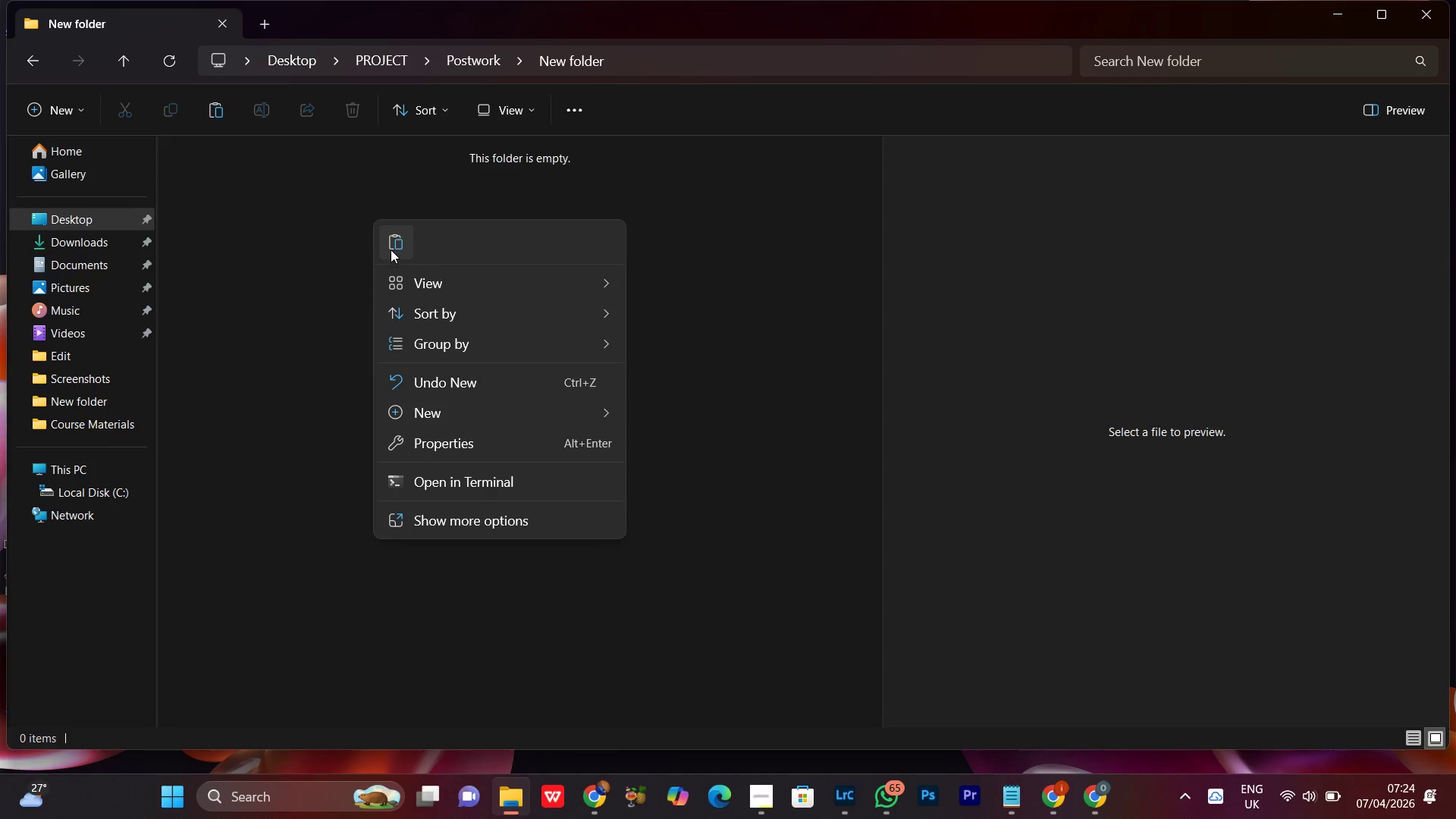 
left_click([391, 249])
 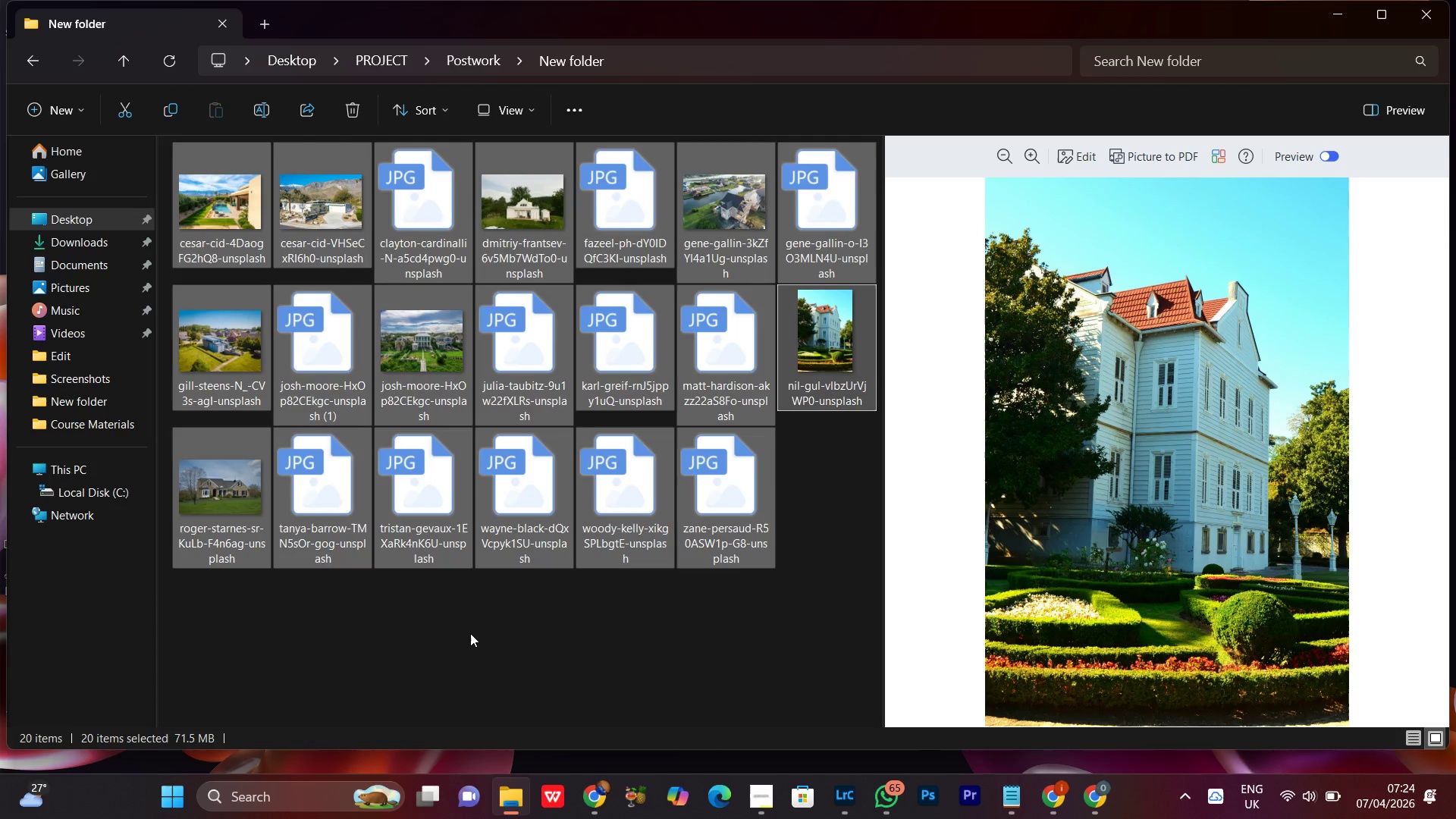 
left_click([458, 645])
 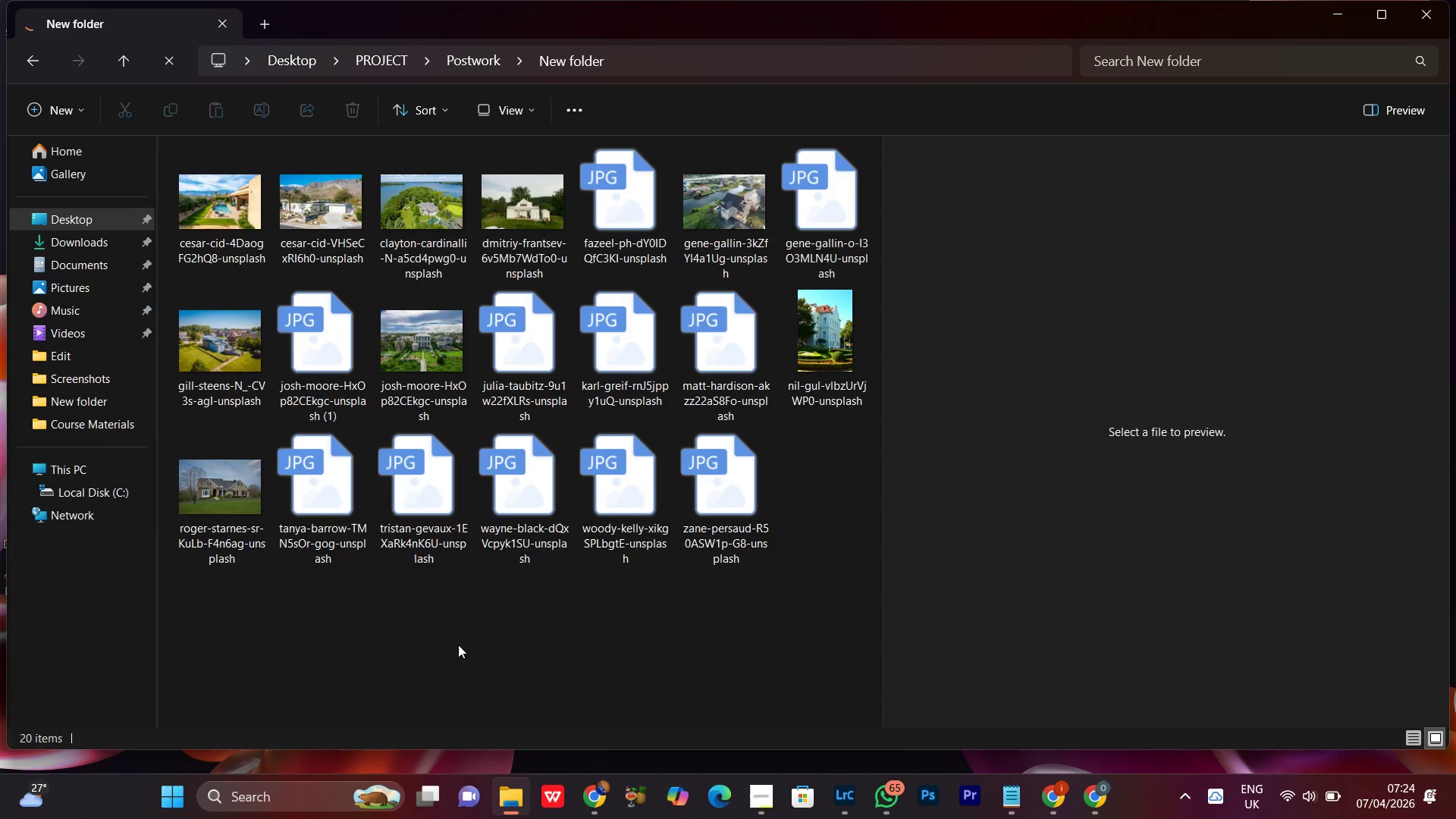 
right_click([458, 645])
 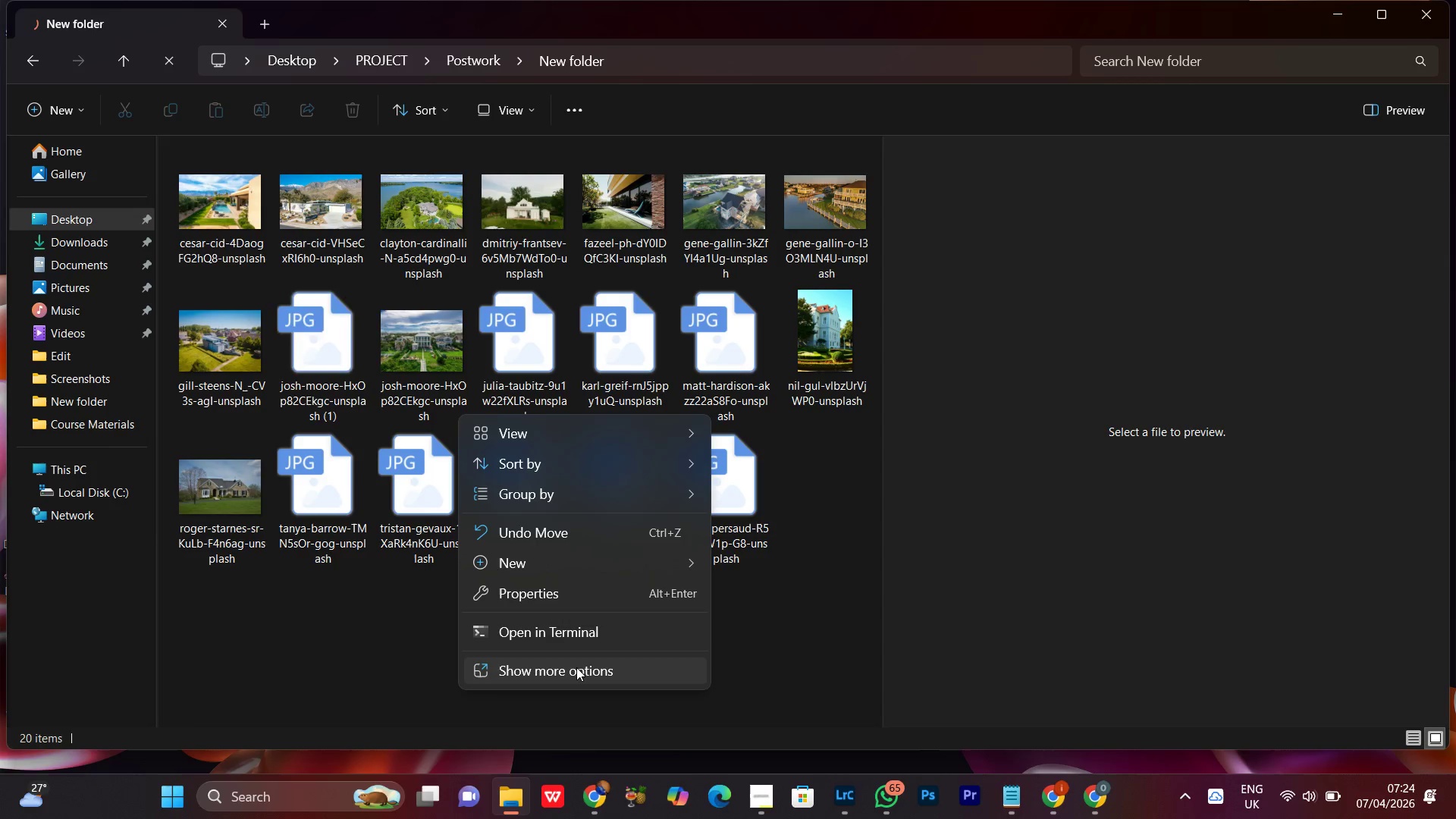 
left_click([569, 671])
 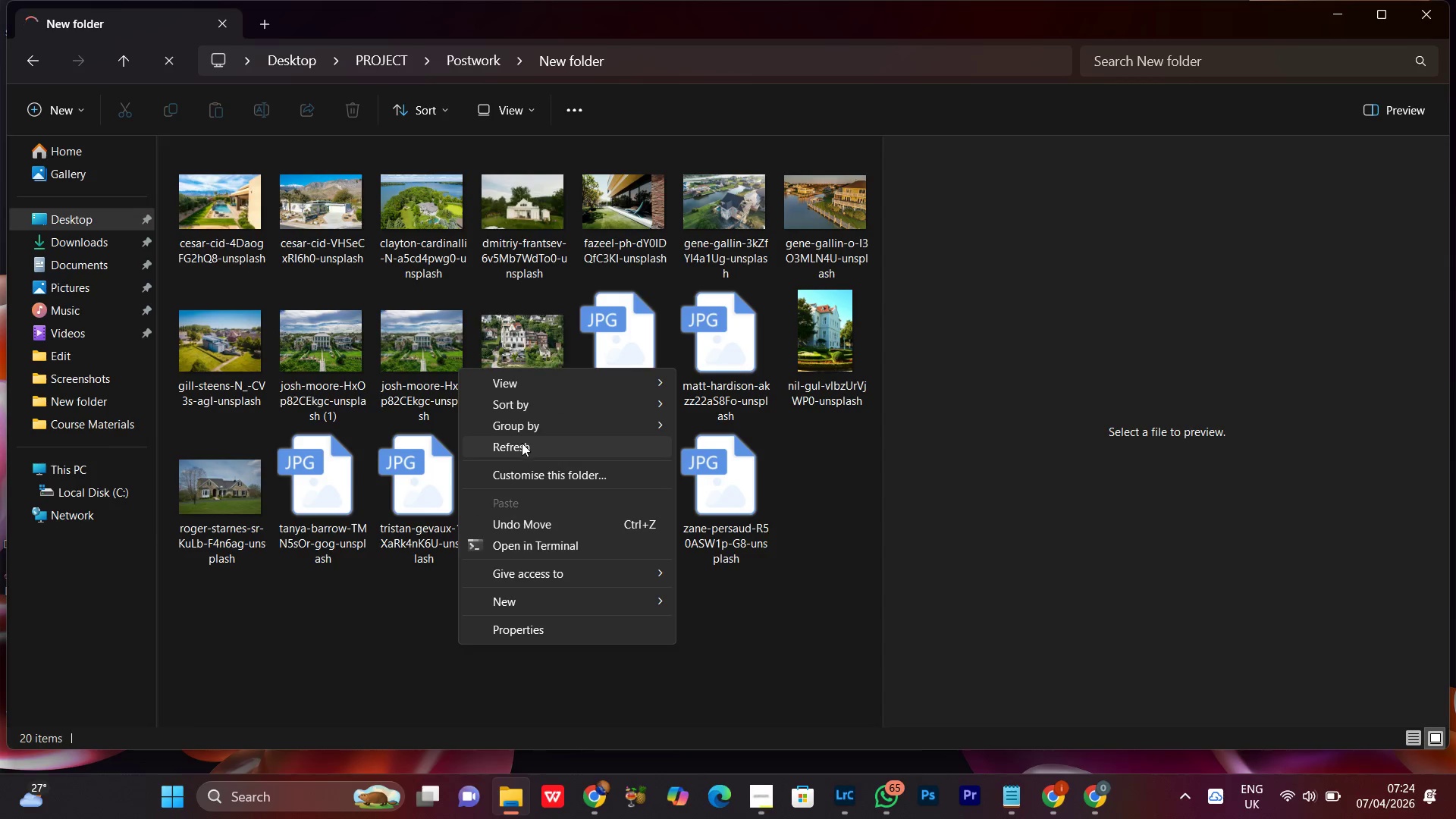 
left_click([521, 446])
 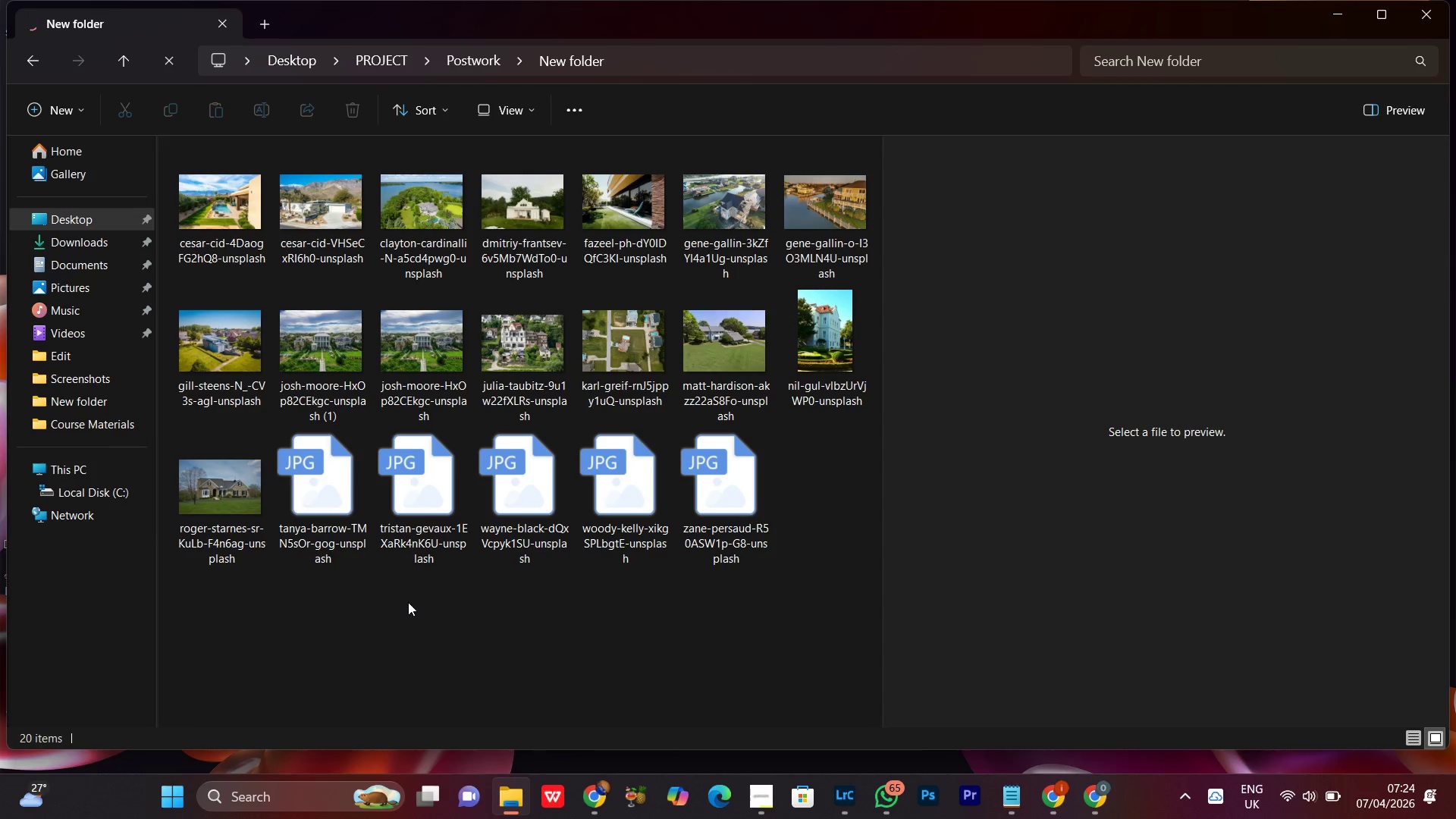 
left_click([404, 601])
 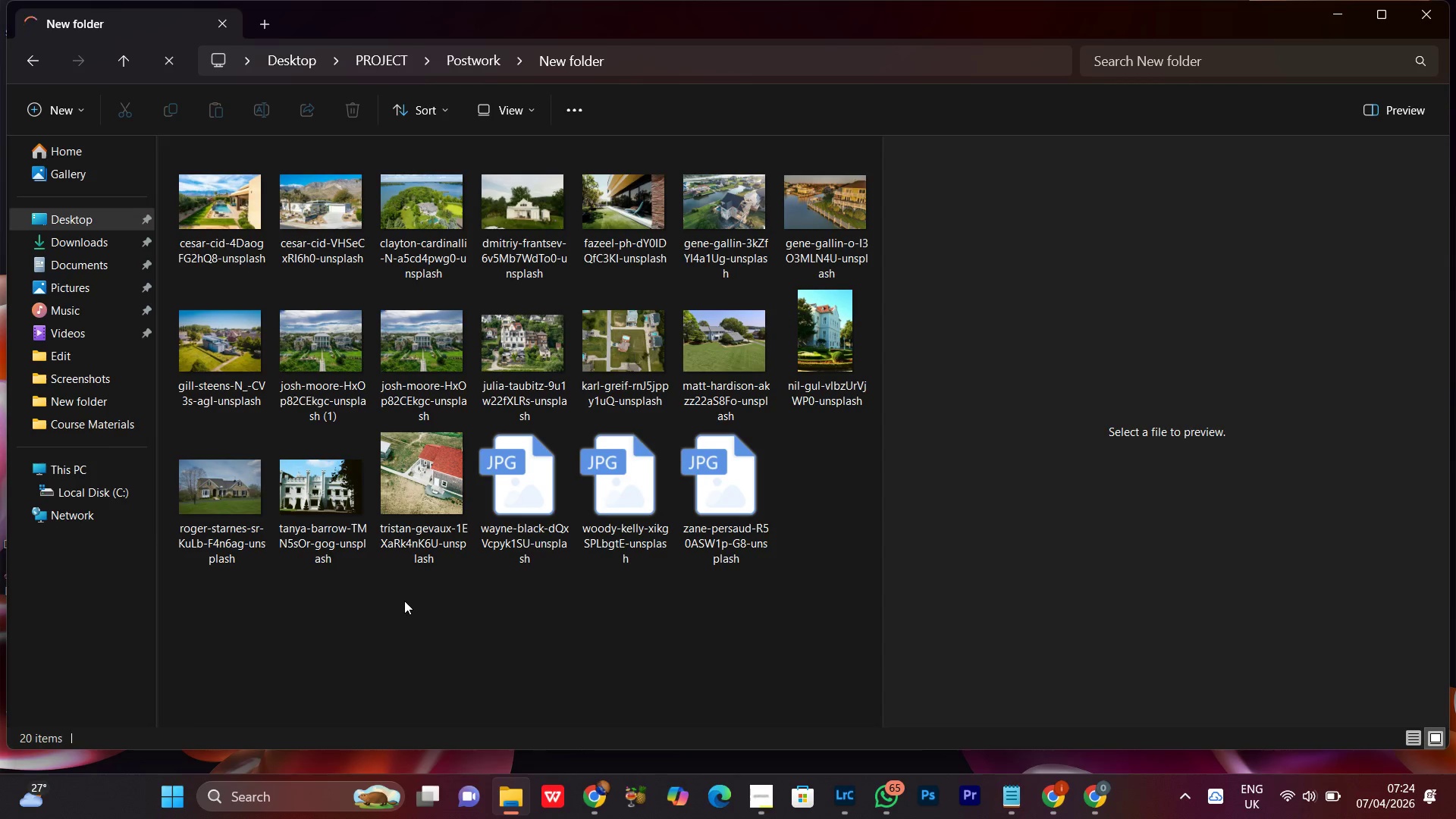 
right_click([404, 601])
 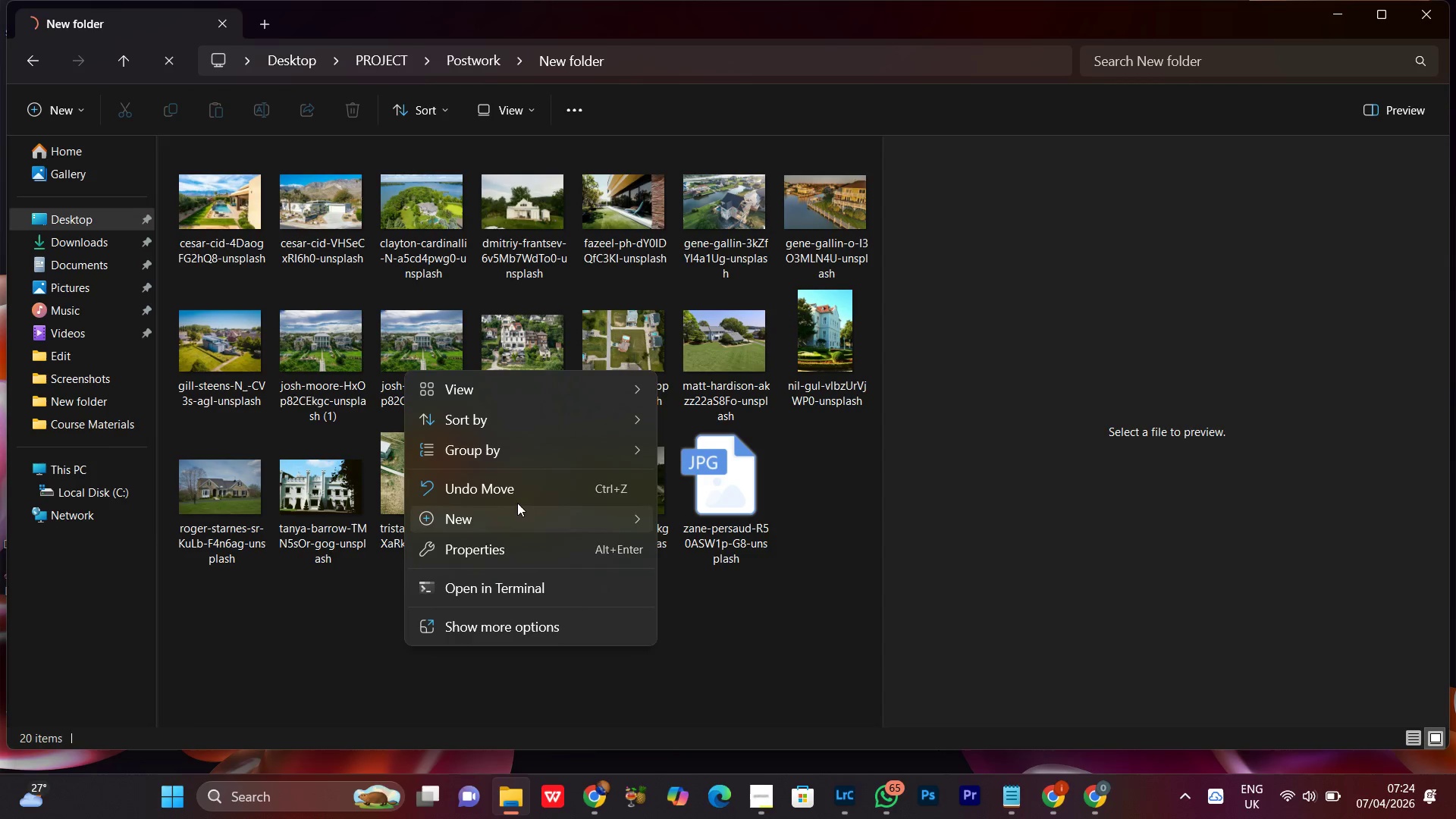 
left_click([505, 516])
 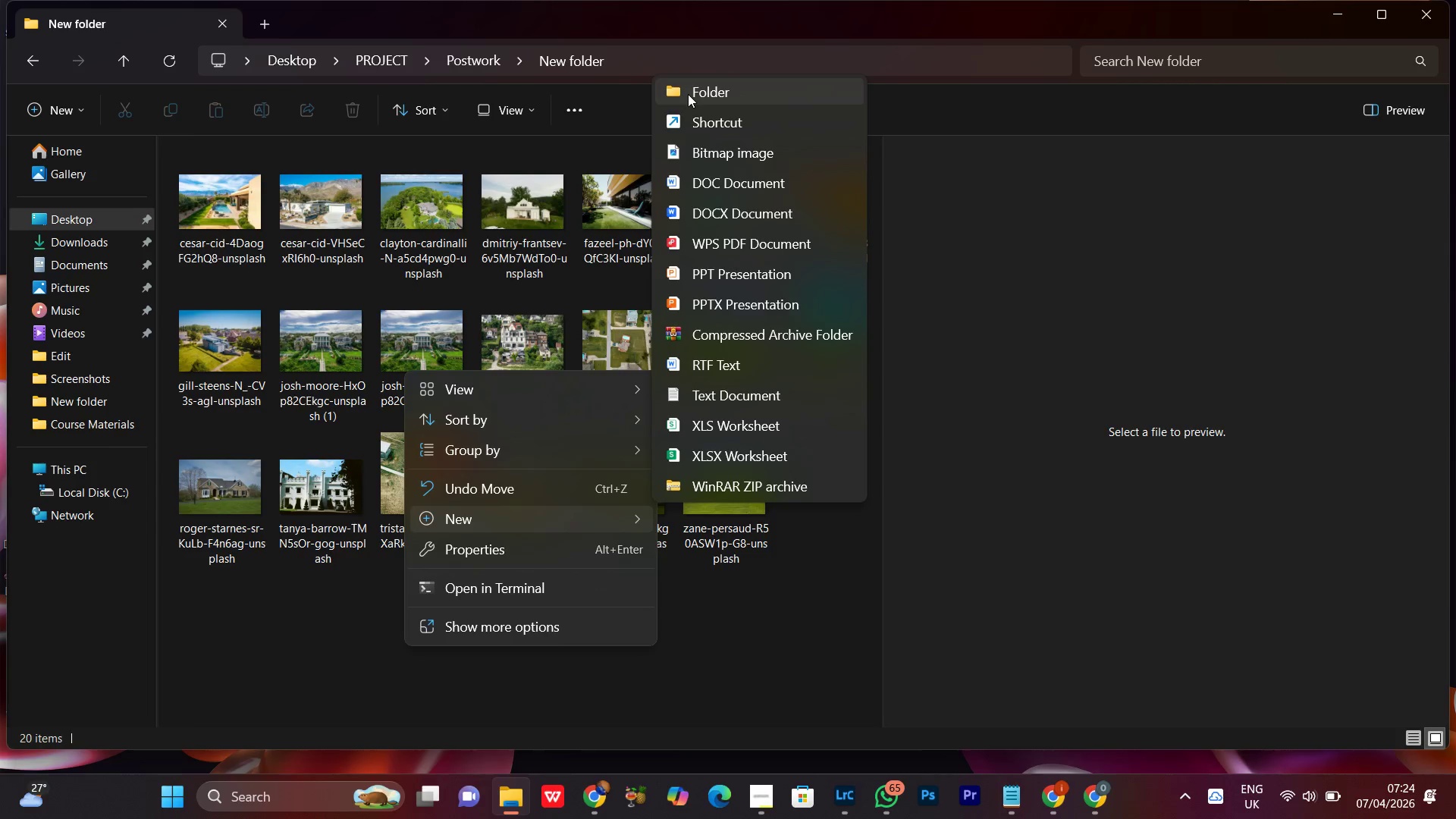 
left_click([688, 93])
 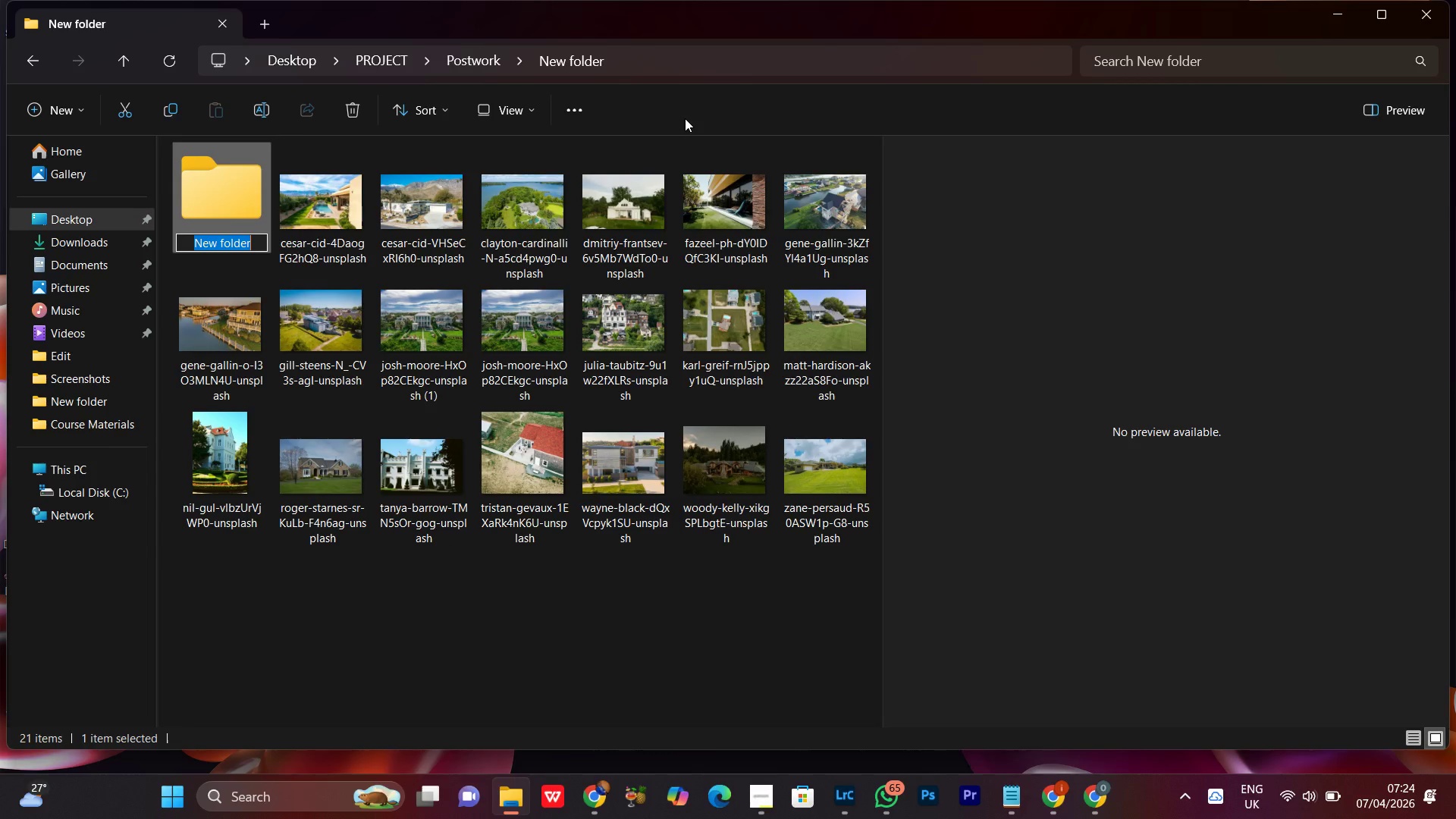 
type(se)
 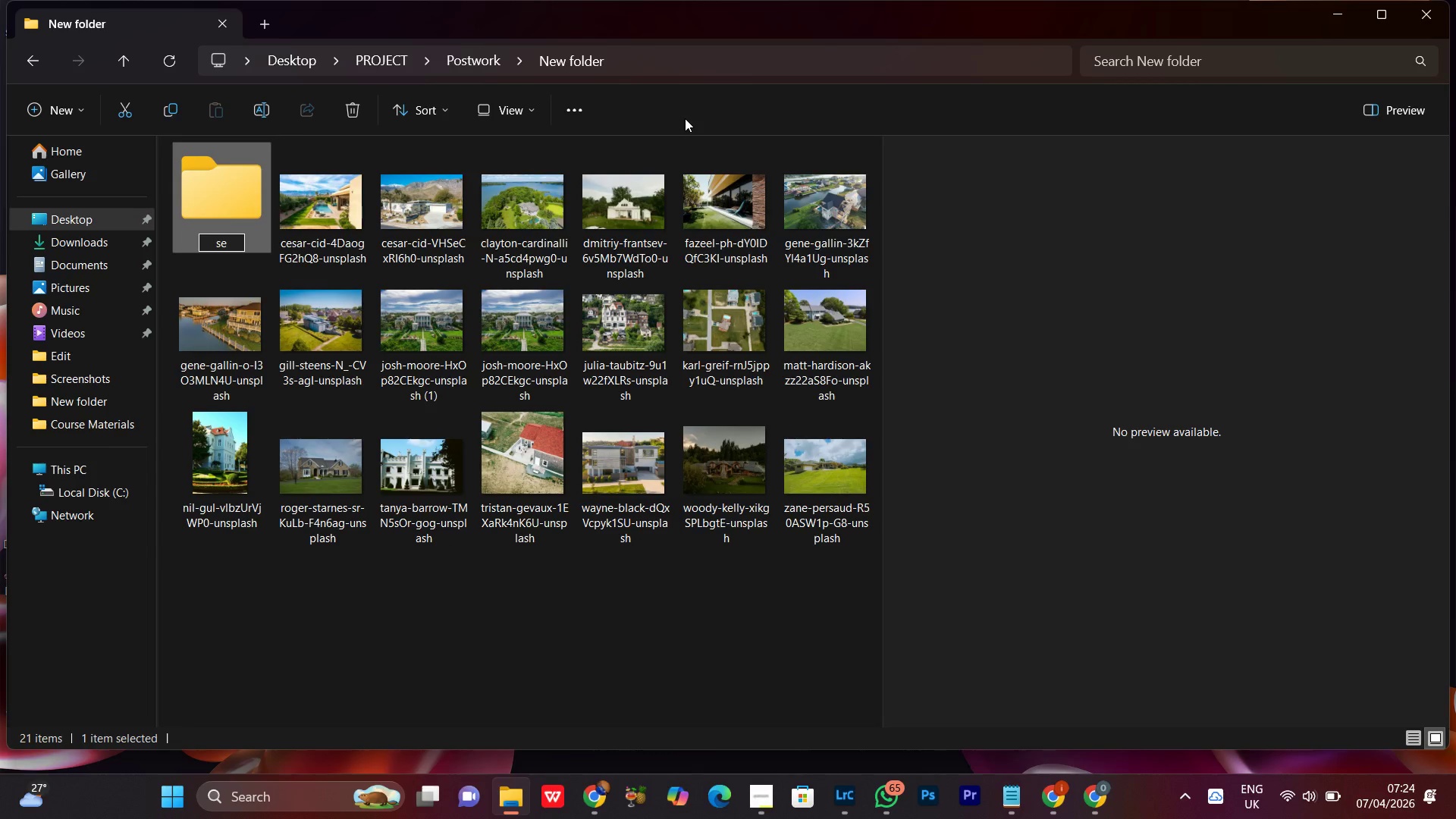 
key(Enter)
 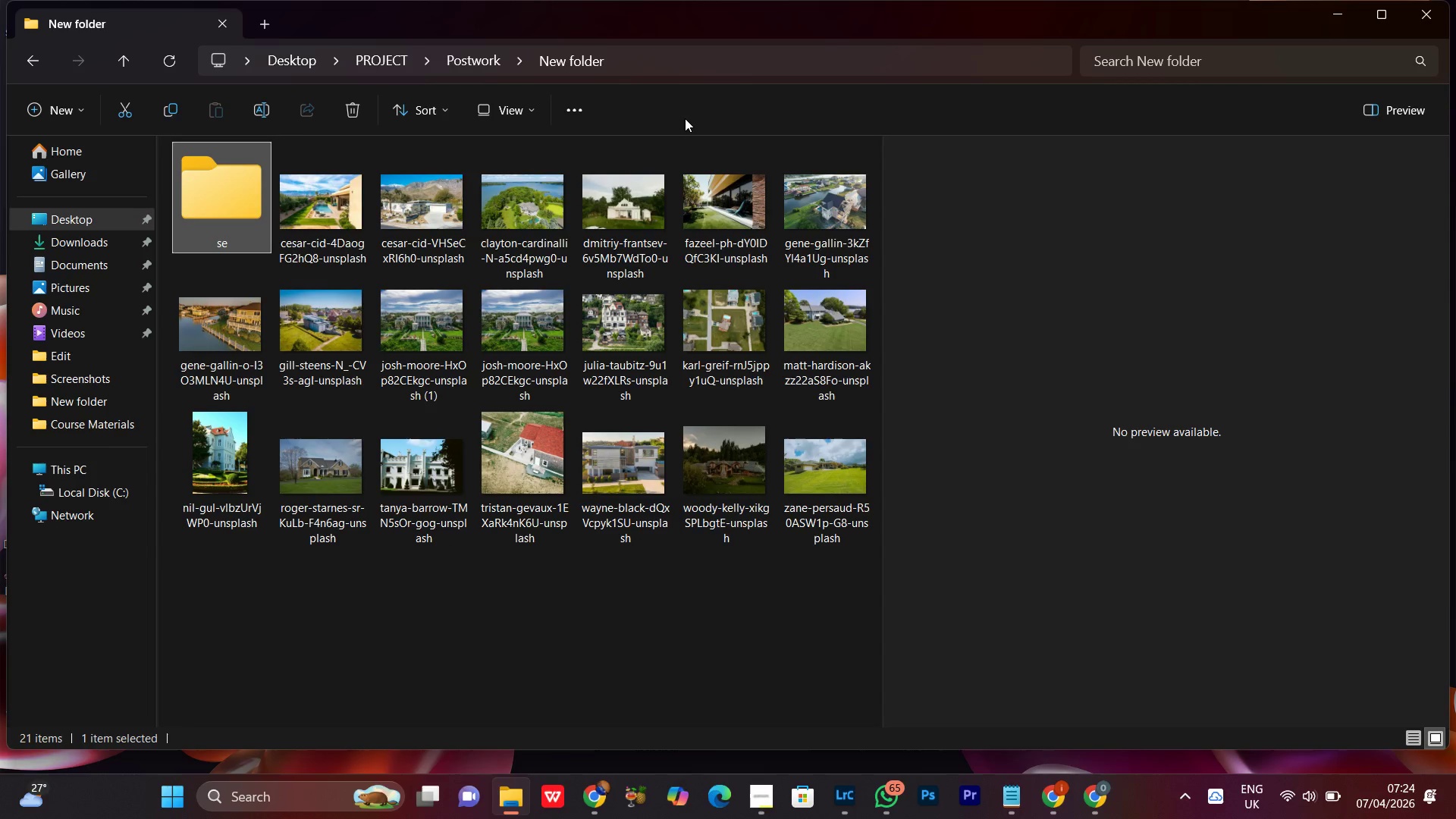 
key(L)
 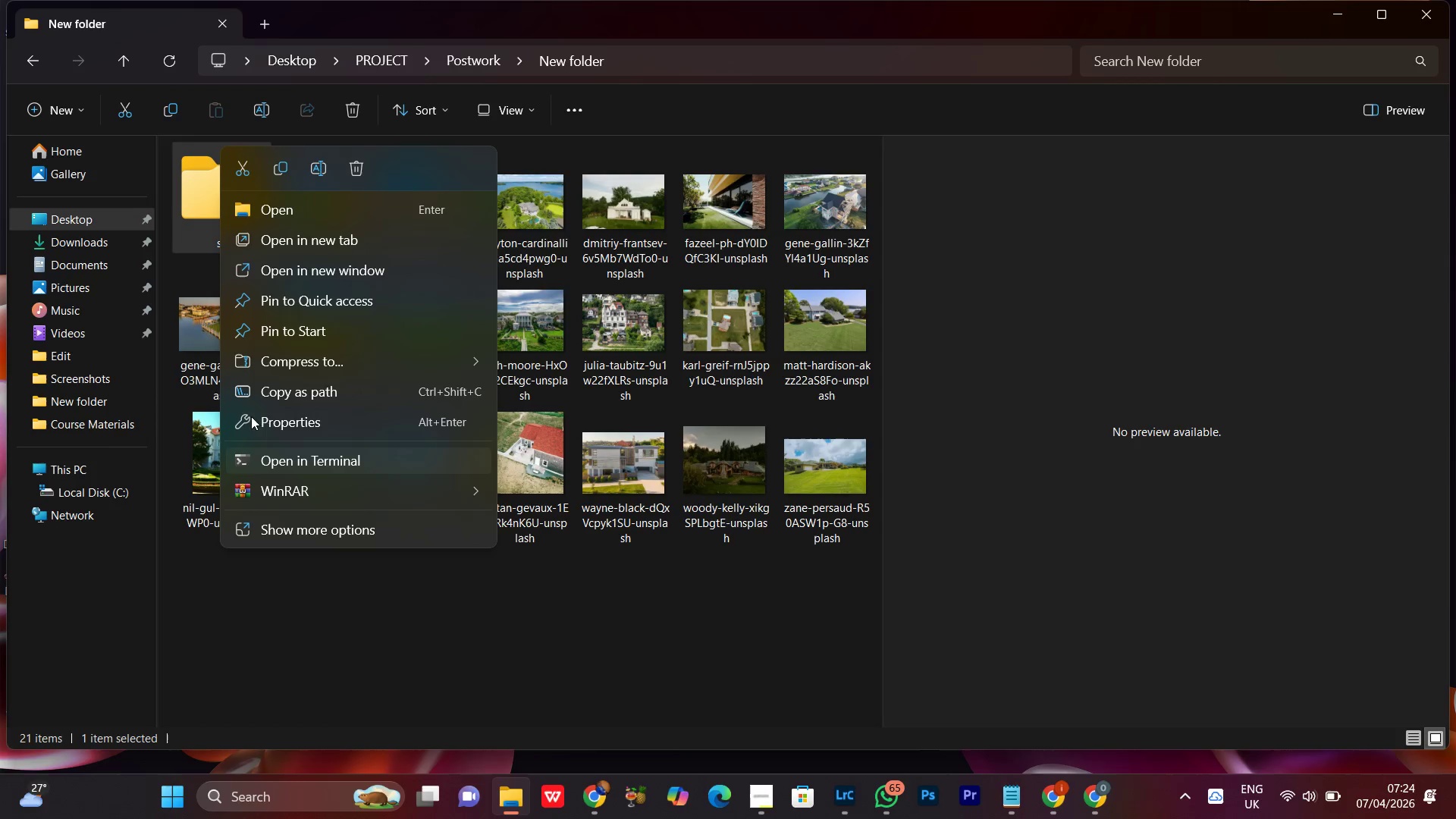 
wait(5.53)
 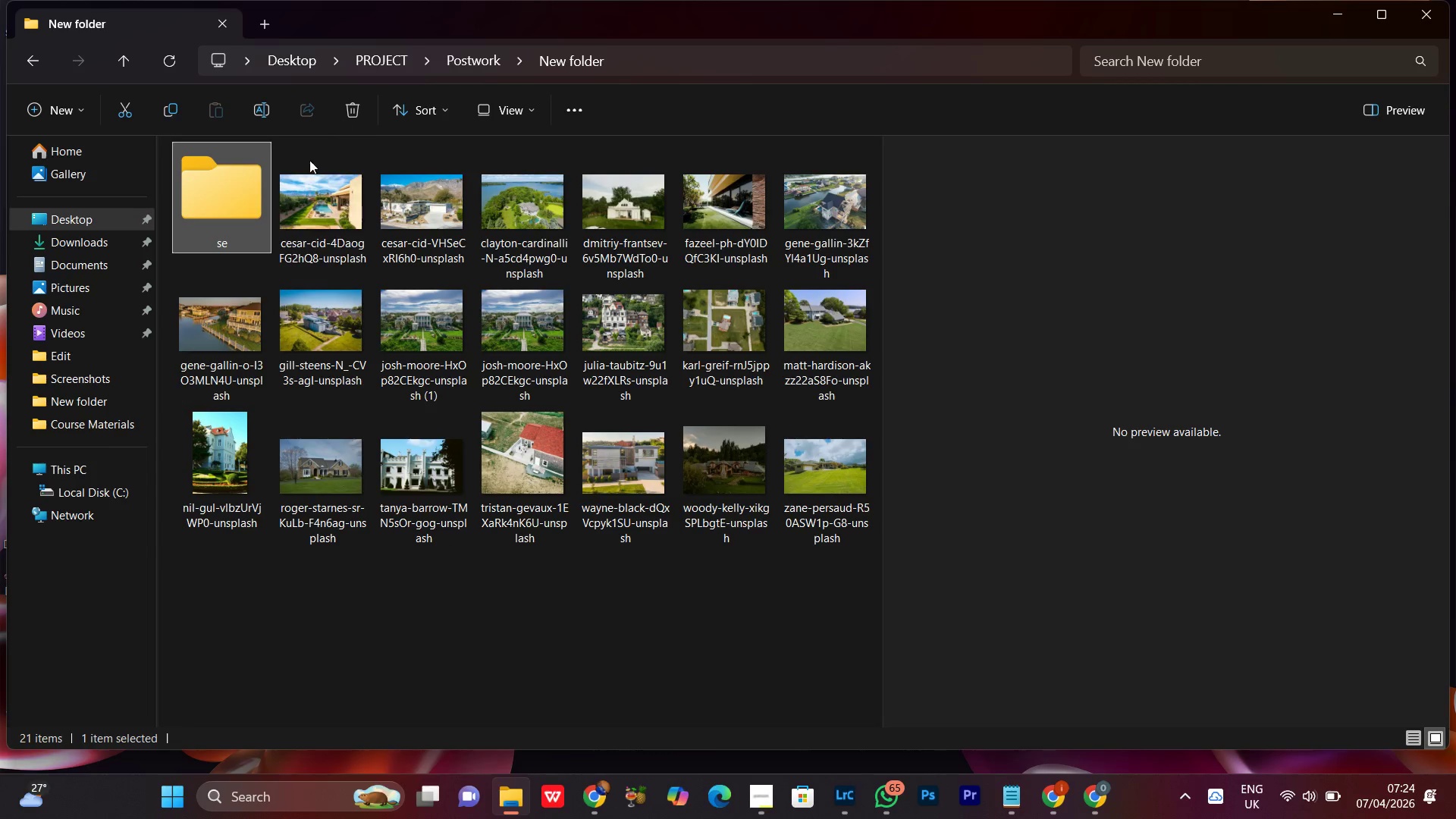 
left_click([322, 182])
 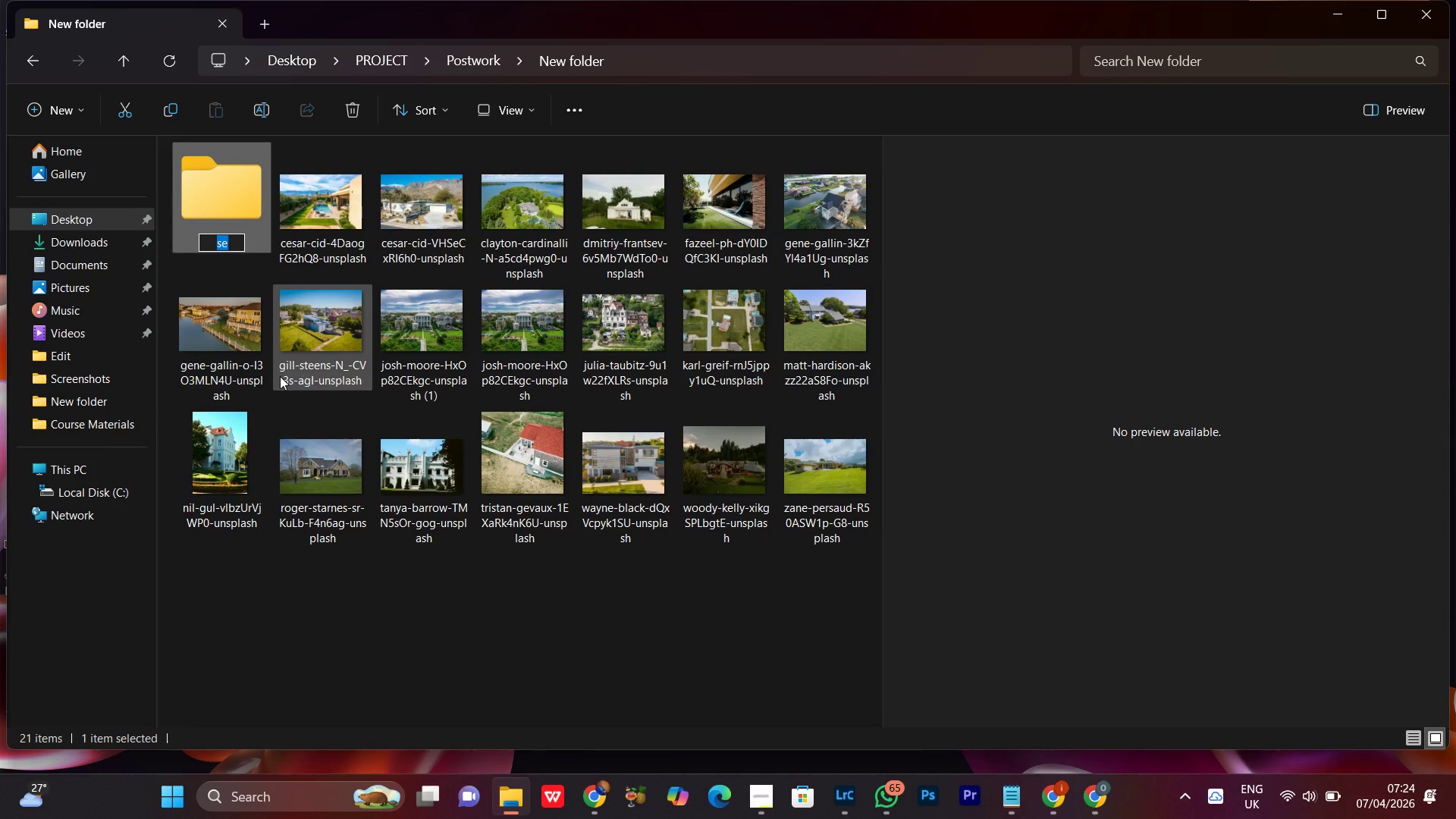 
key(CapsLock)
 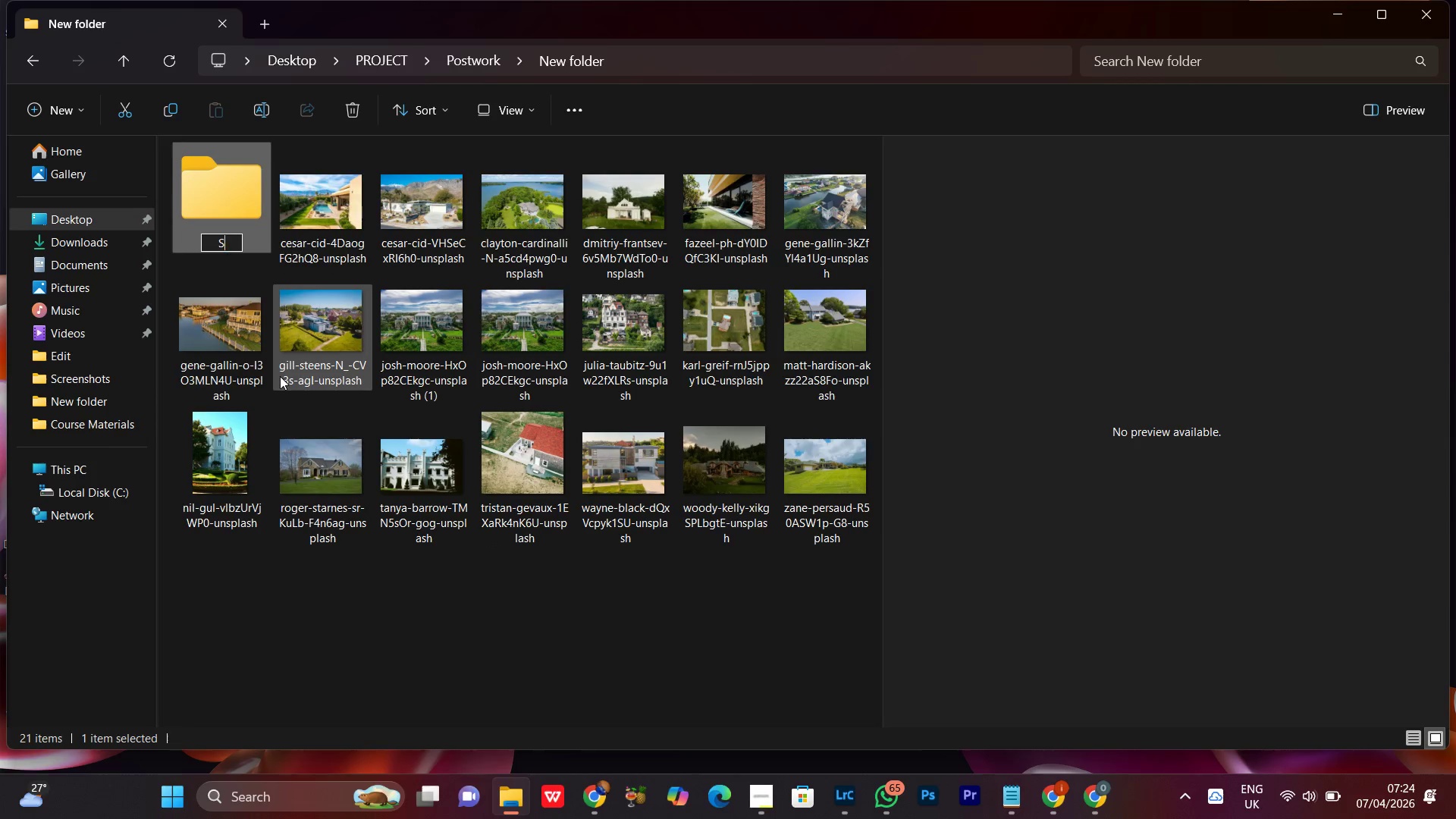 
key(S)
 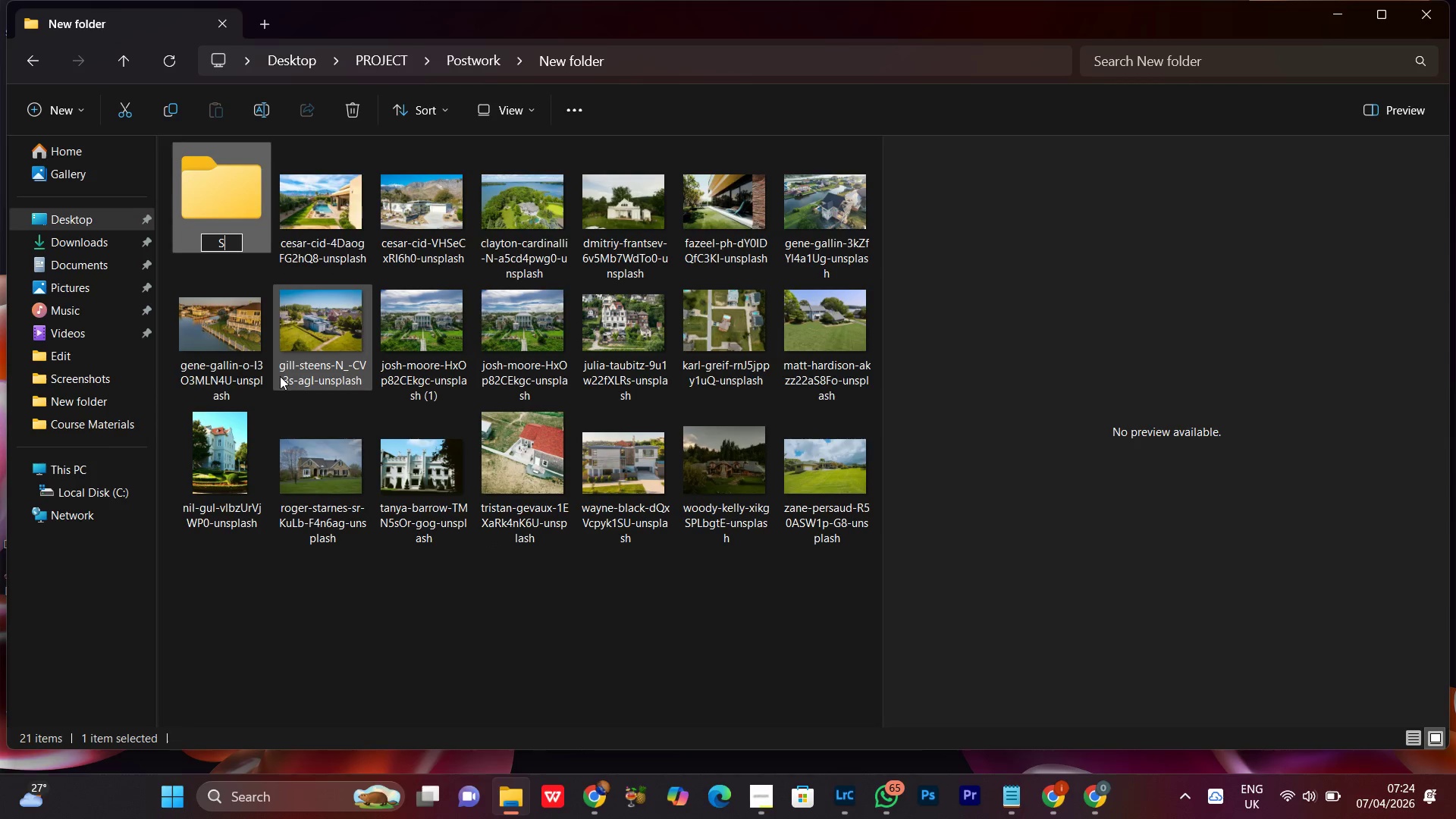 
key(CapsLock)
 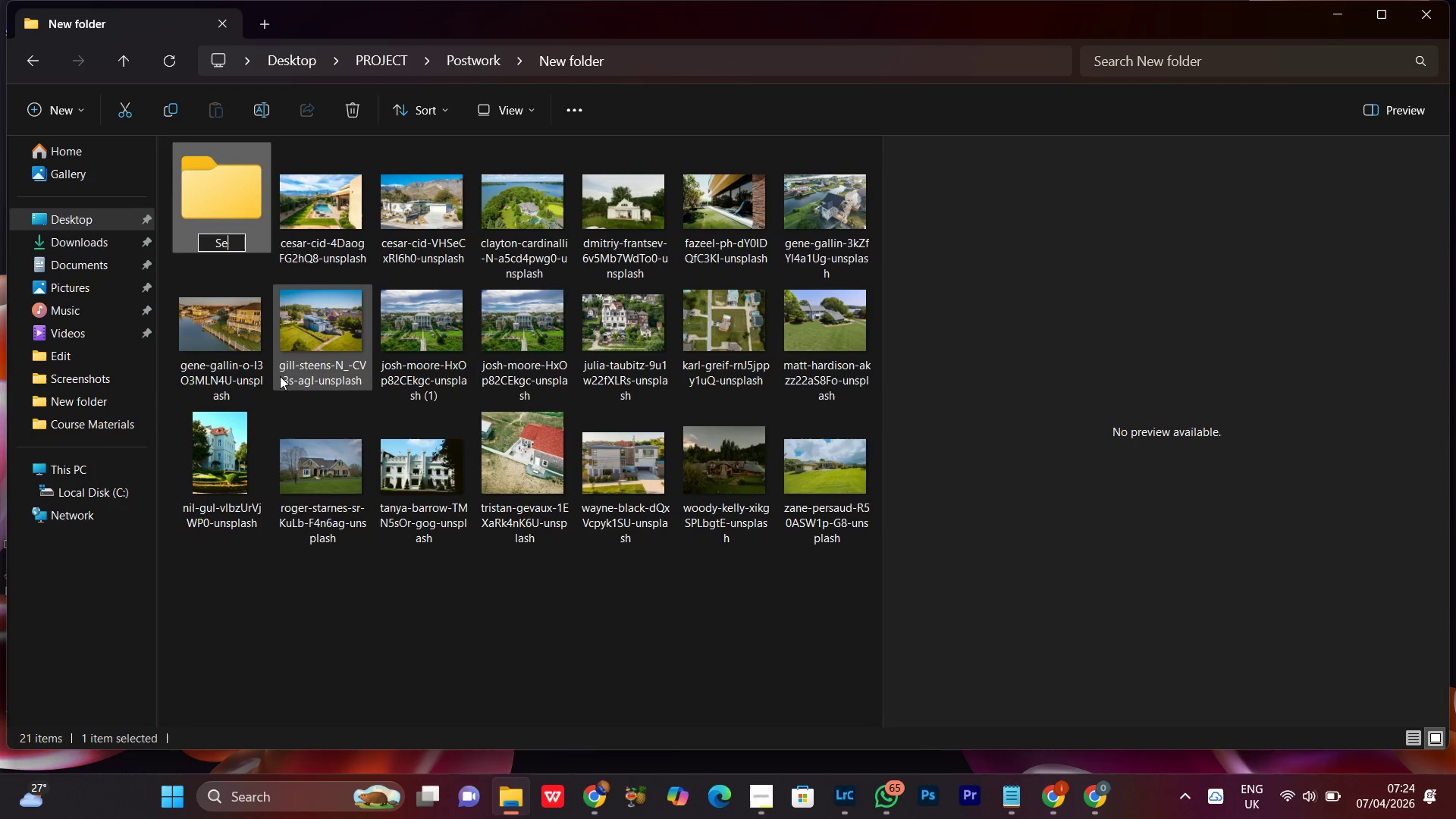 
key(E)
 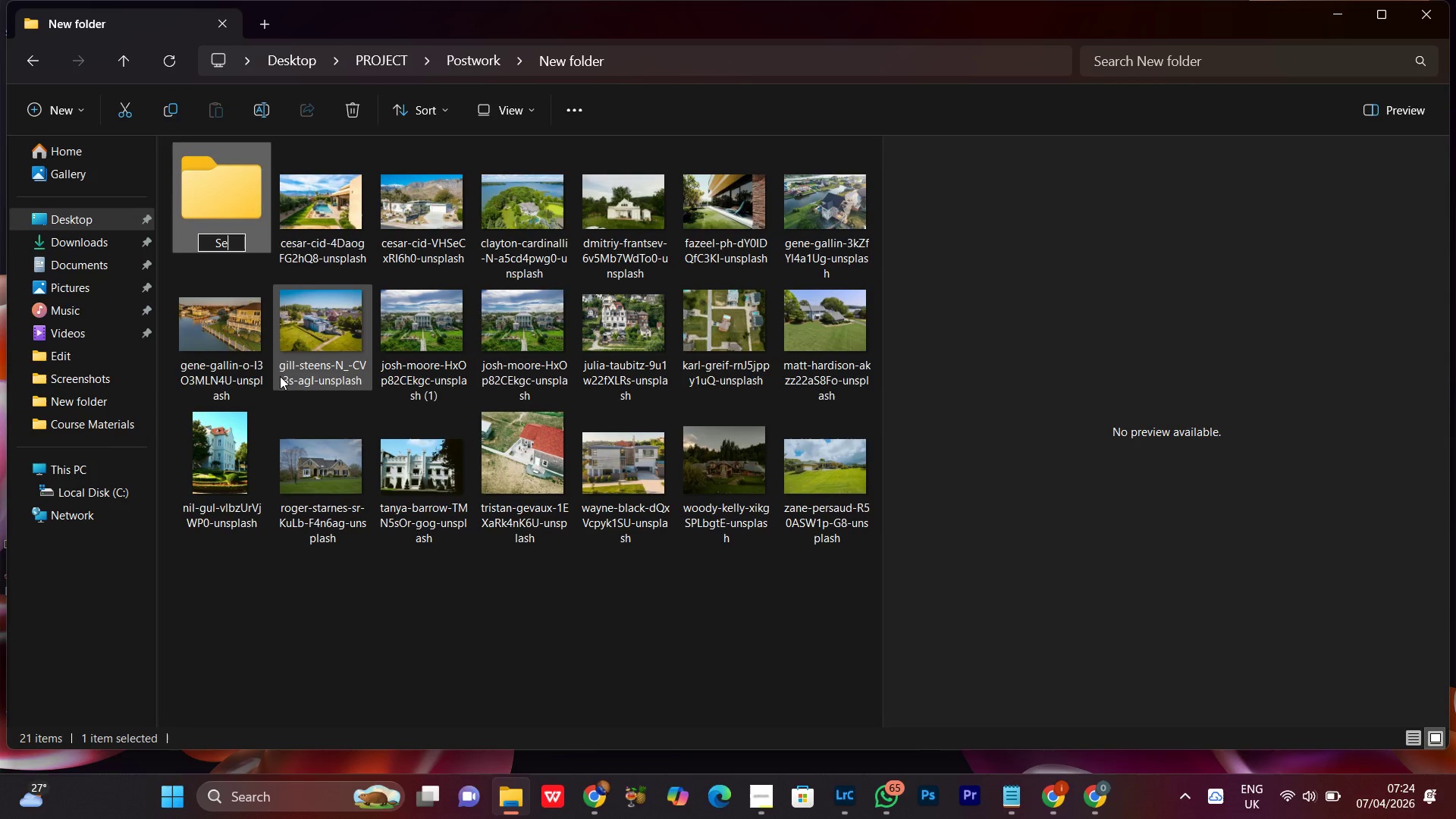 
key(Semicolon)
 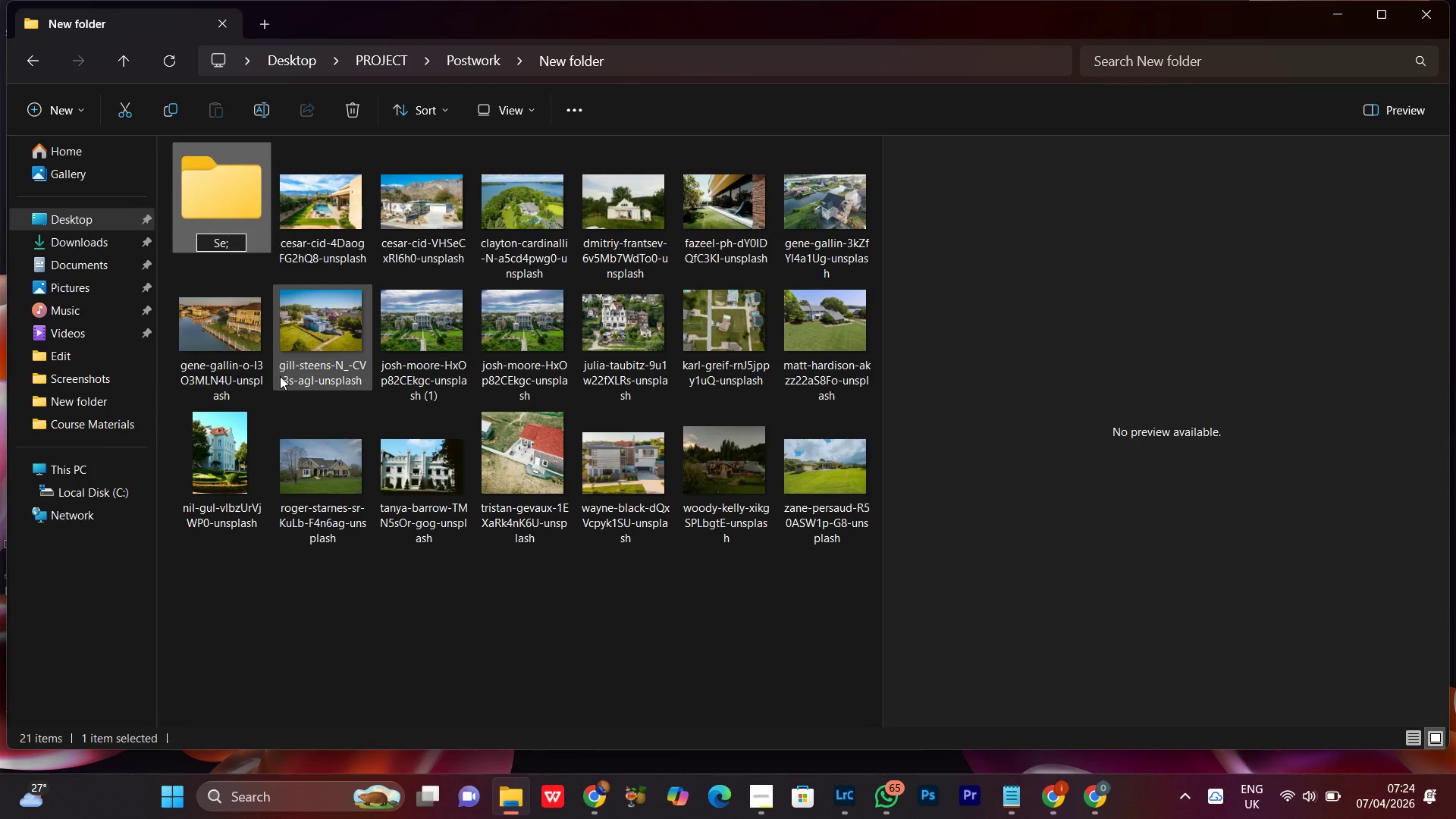 
key(Backspace)
 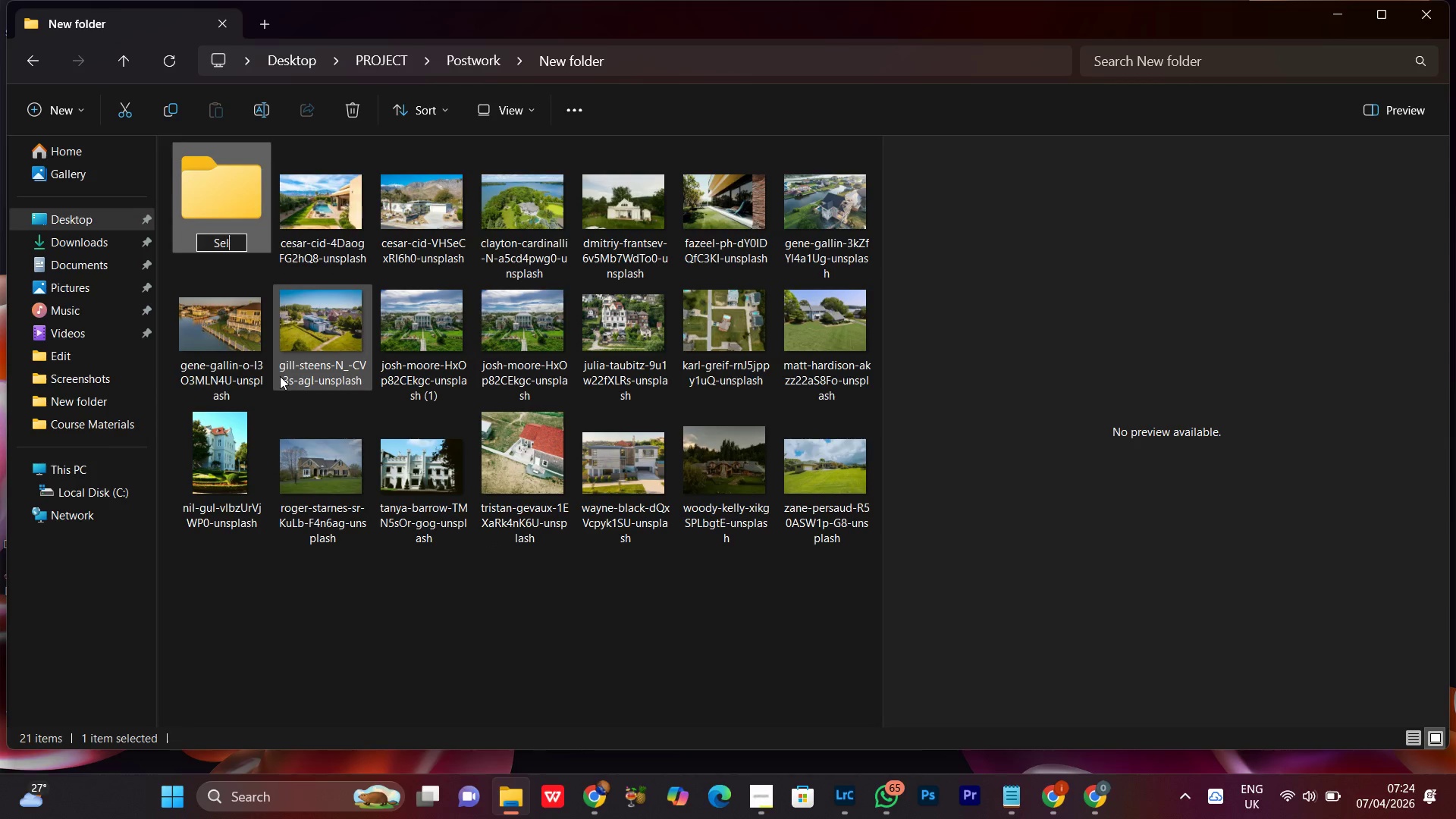 
key(L)
 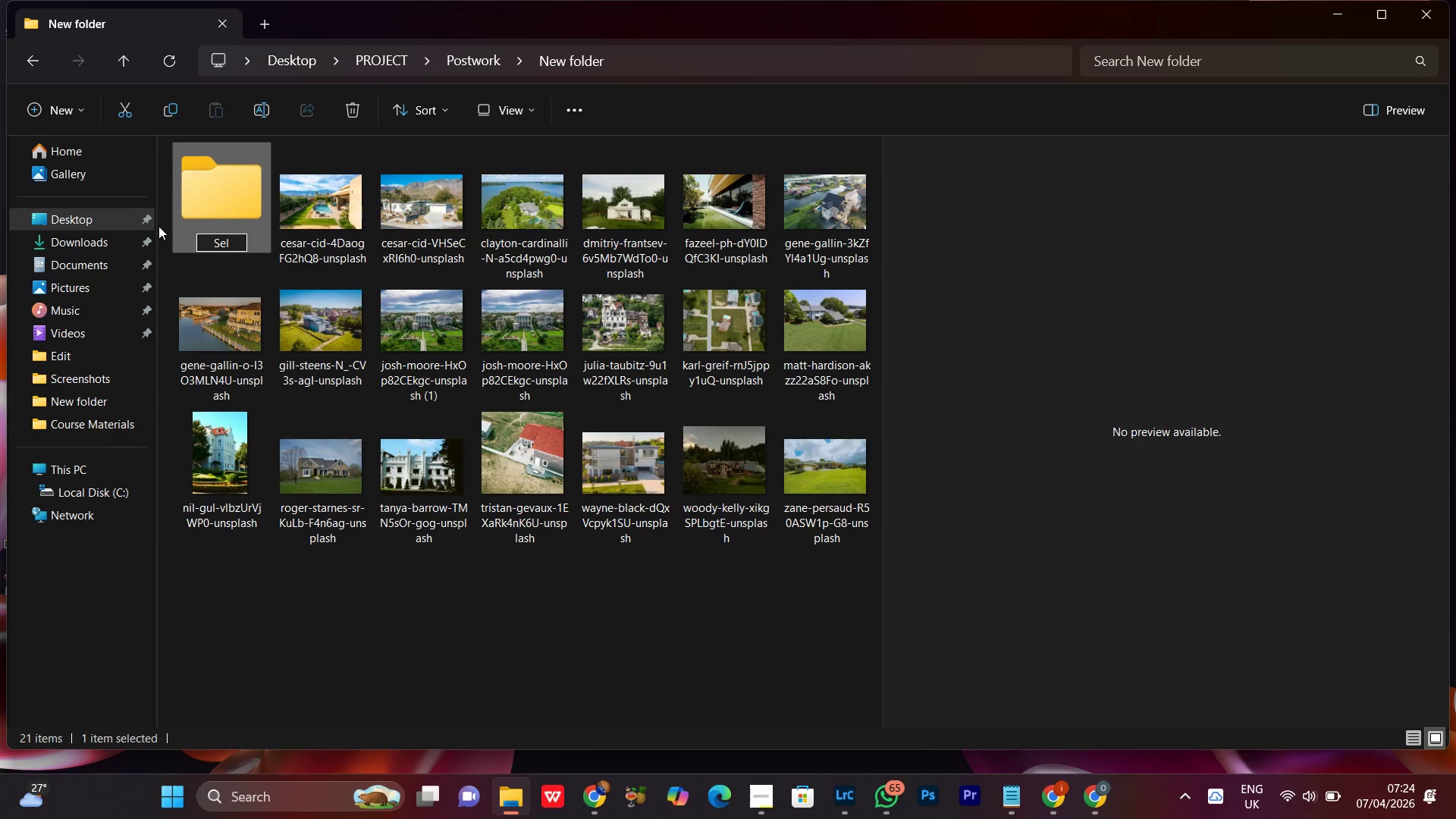 
left_click([202, 196])
 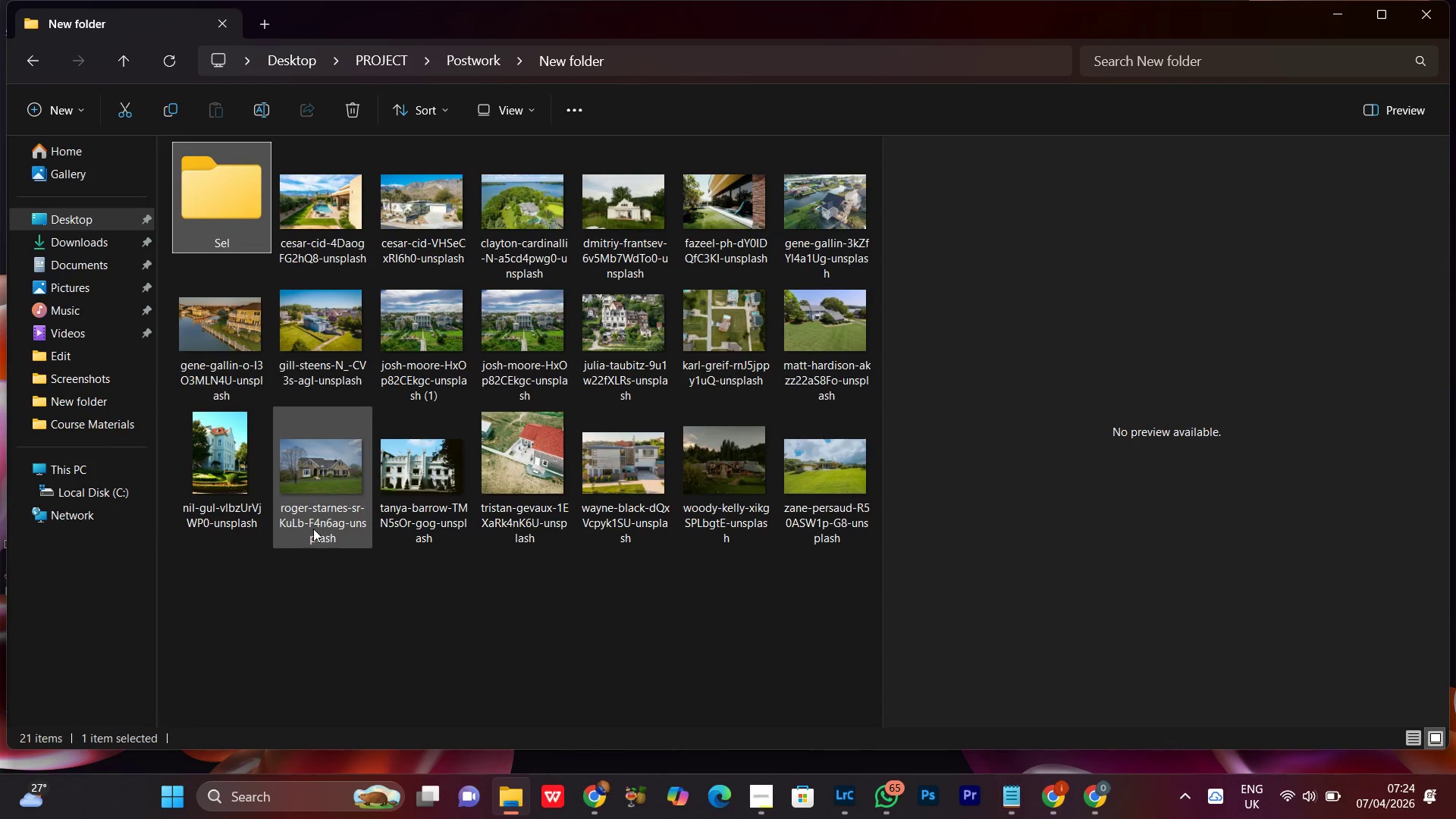 
wait(6.78)
 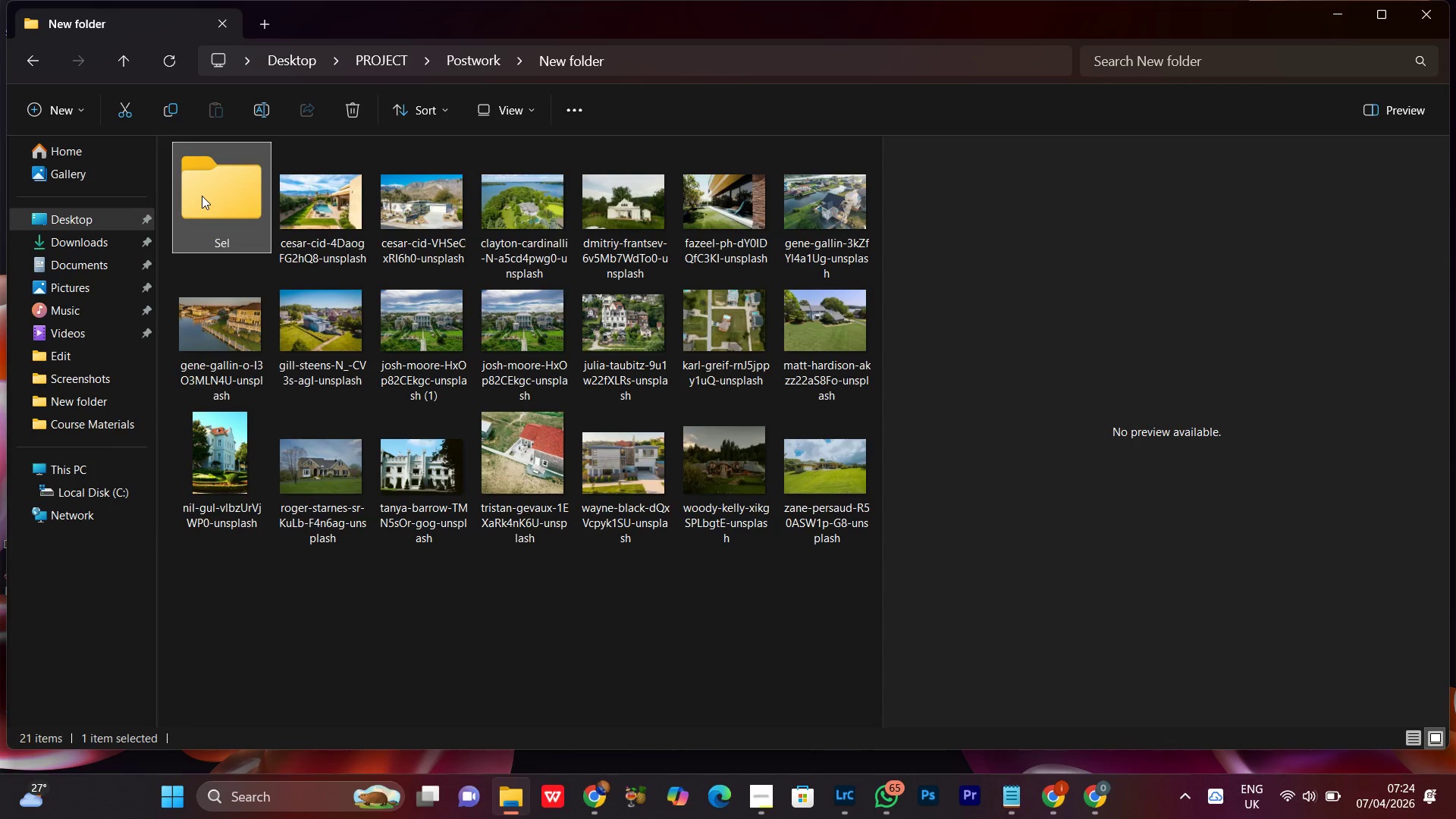 
left_click([317, 664])
 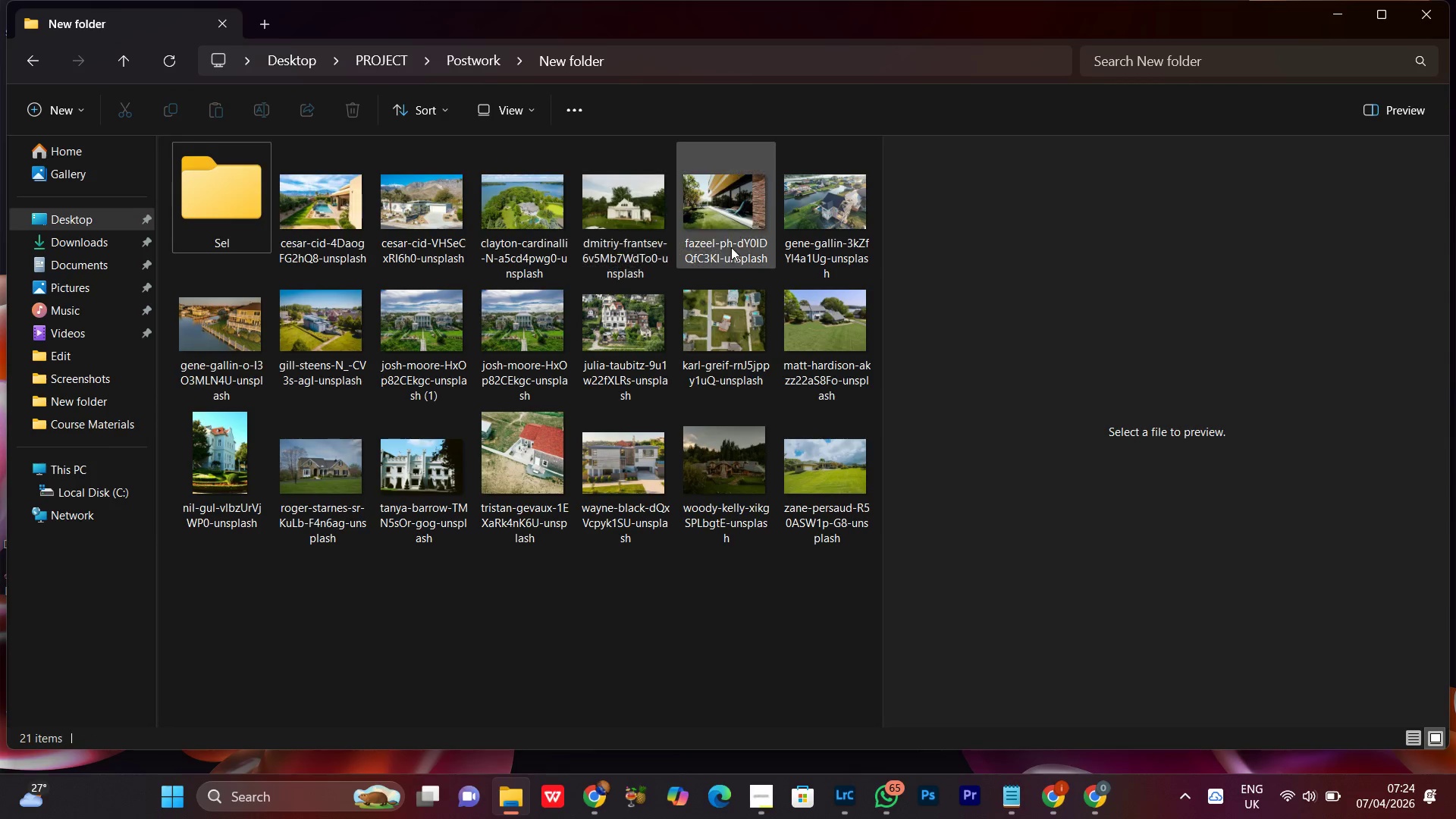 
mouse_move([519, 237])
 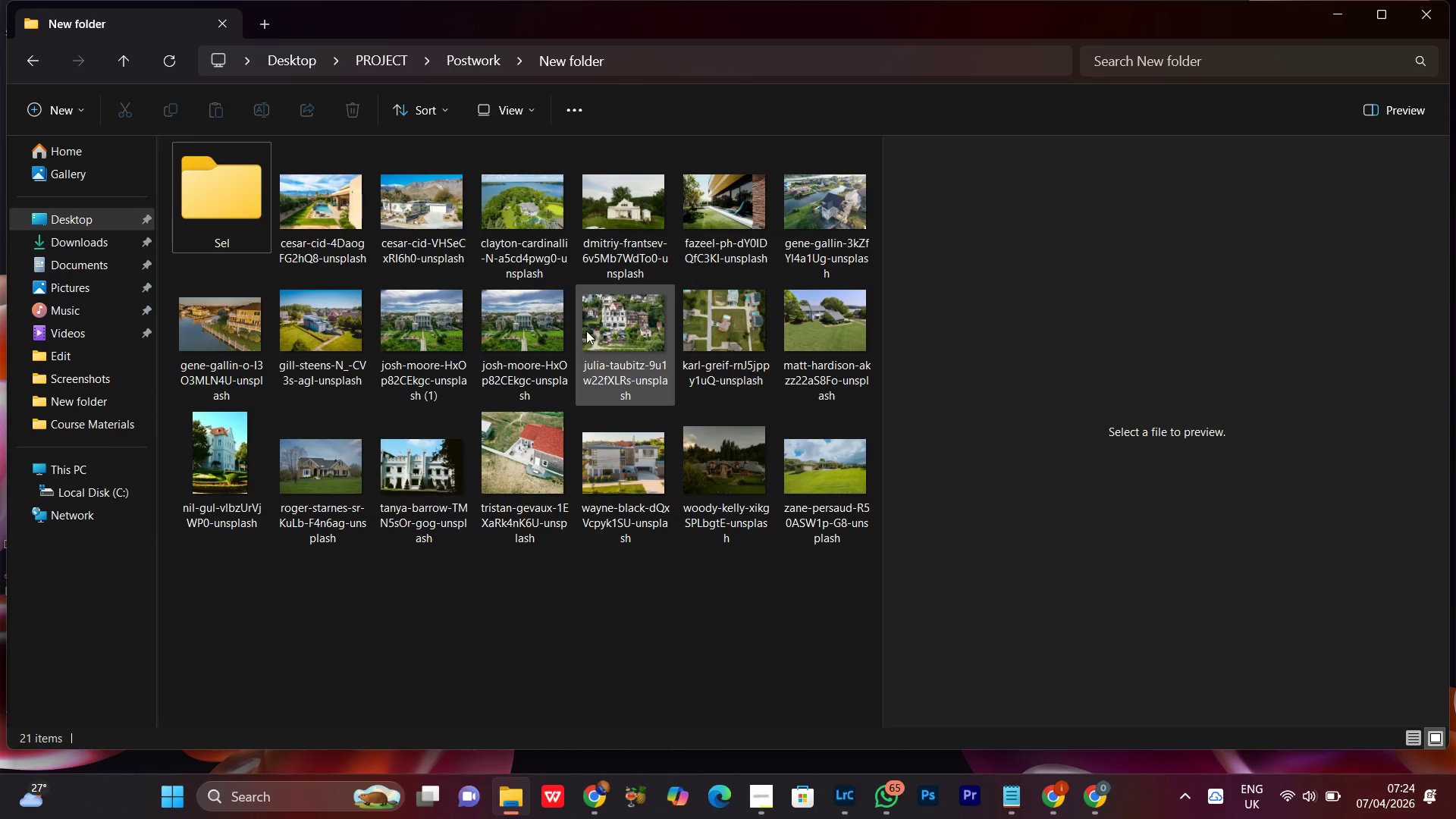 
left_click([413, 353])
 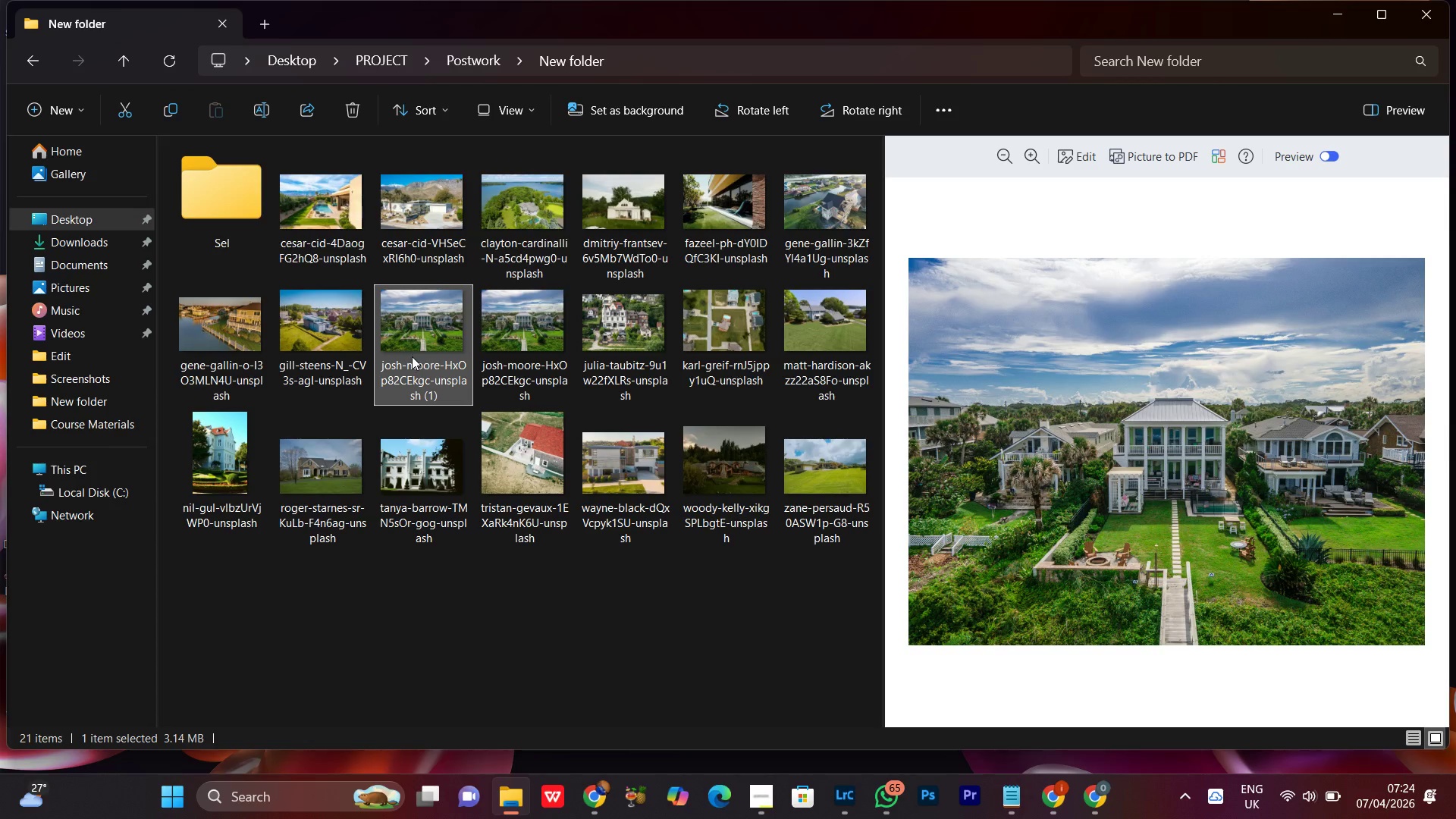 
left_click_drag(start_coordinate=[425, 331], to_coordinate=[229, 232])
 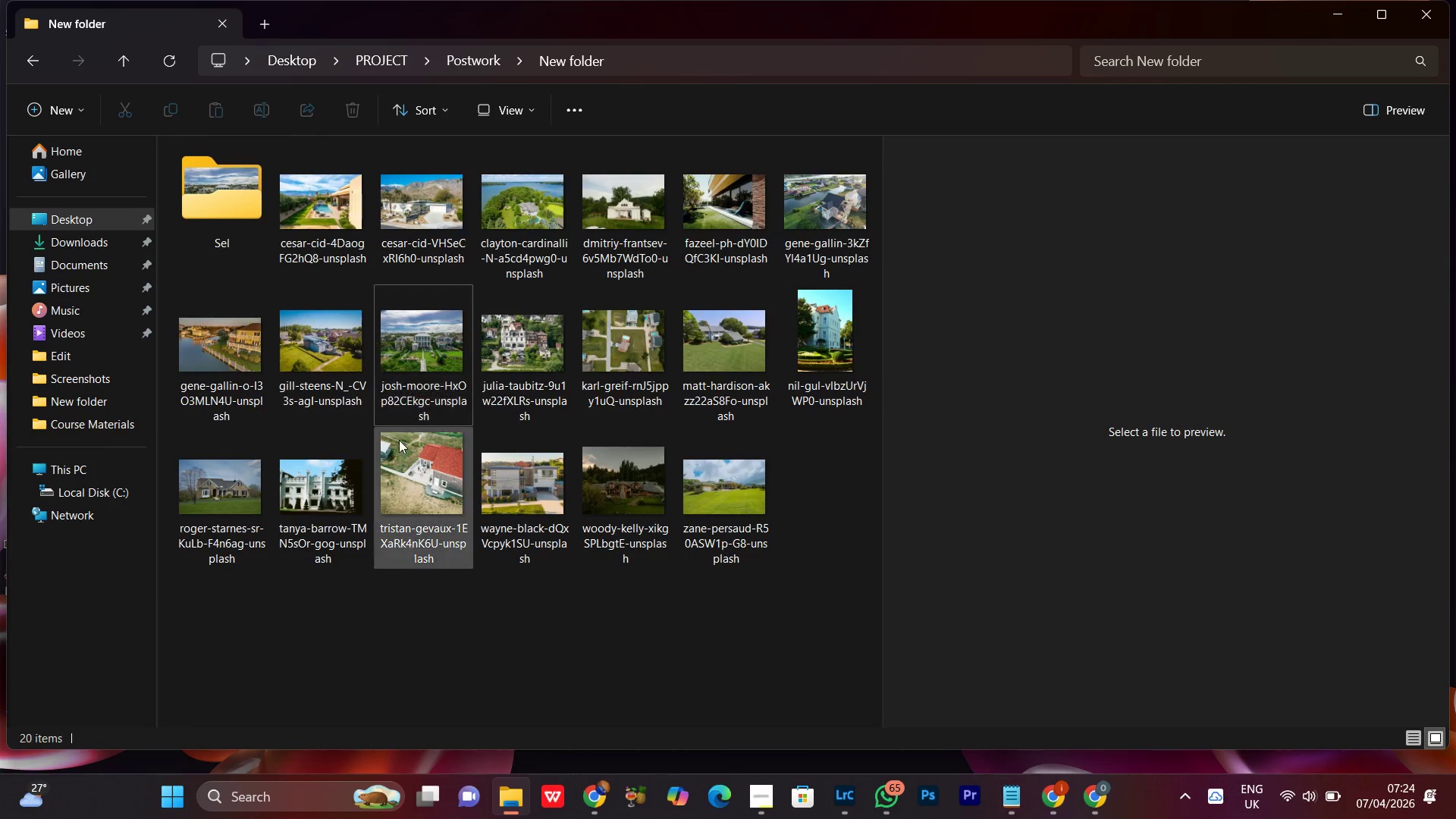 
left_click([519, 366])
 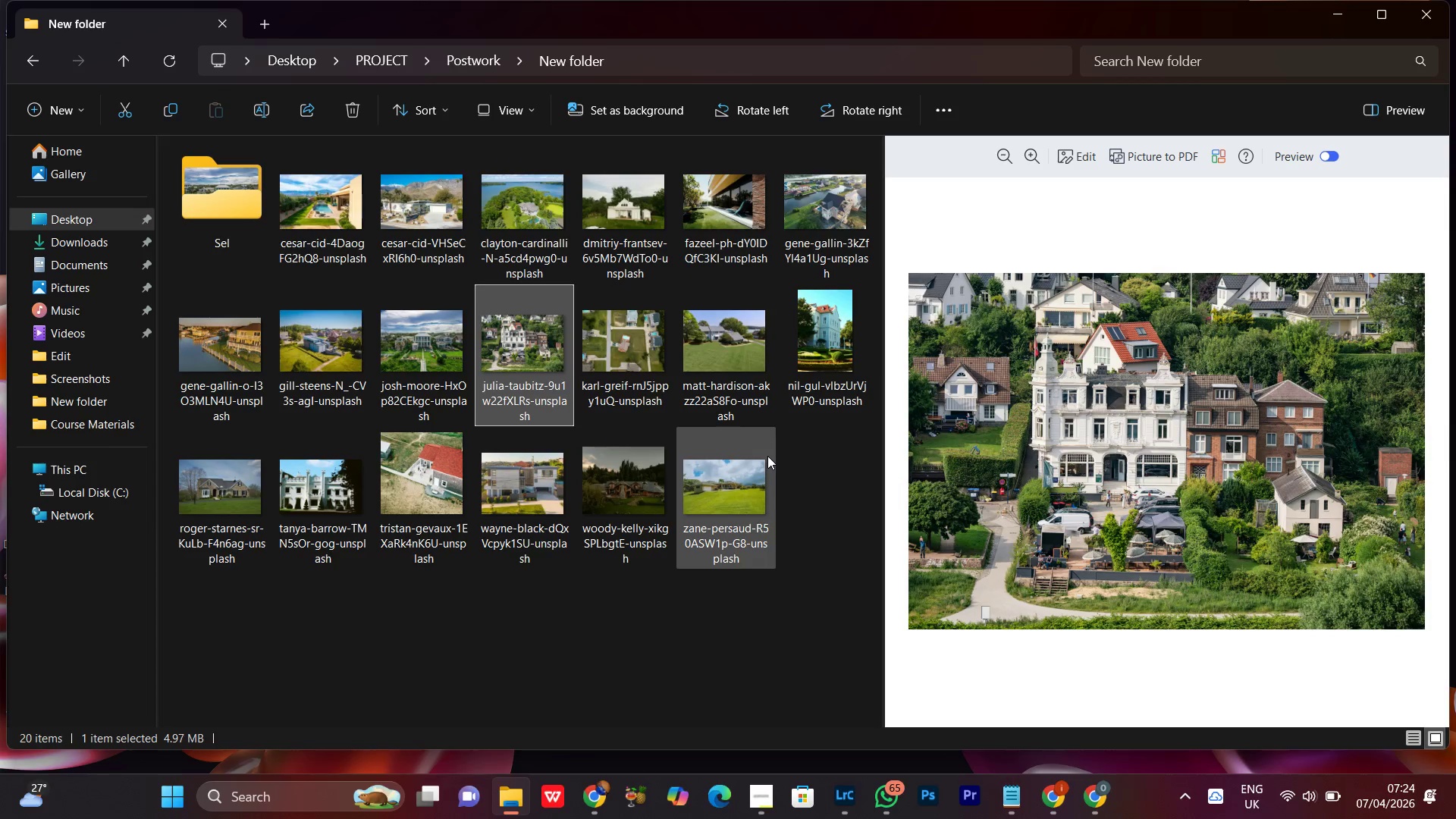 
left_click([736, 324])
 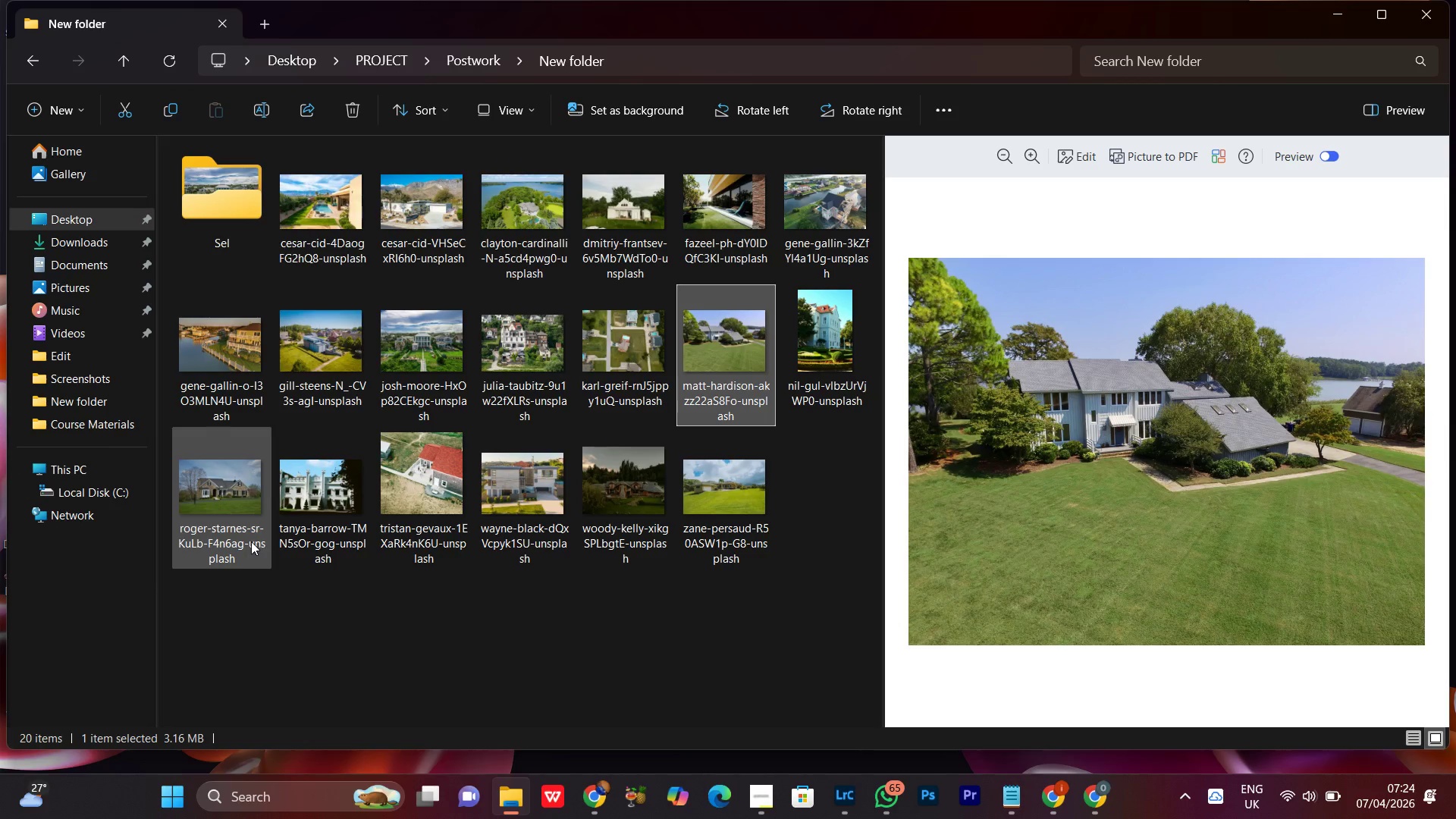 
left_click([243, 496])
 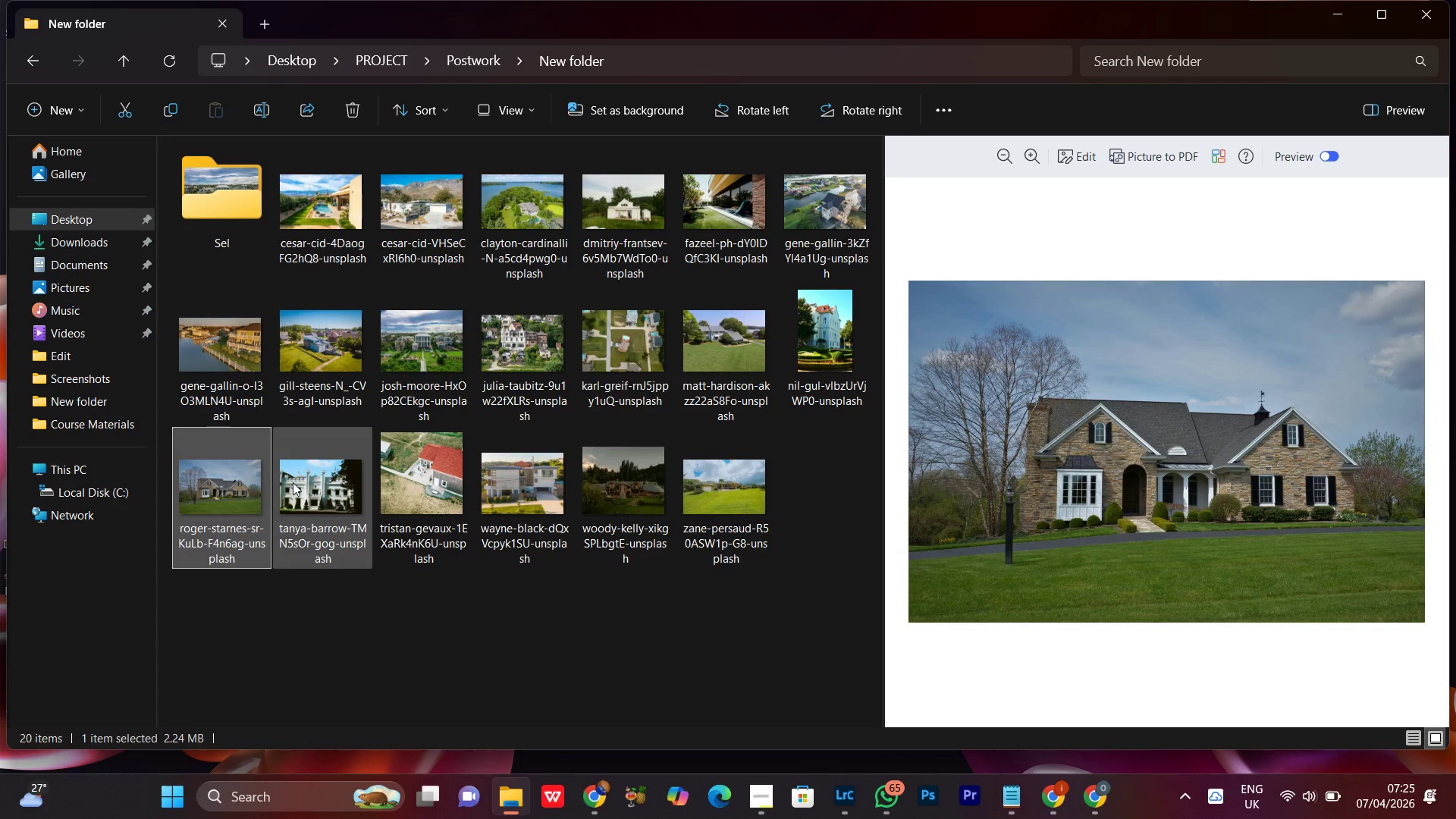 
left_click([293, 482])
 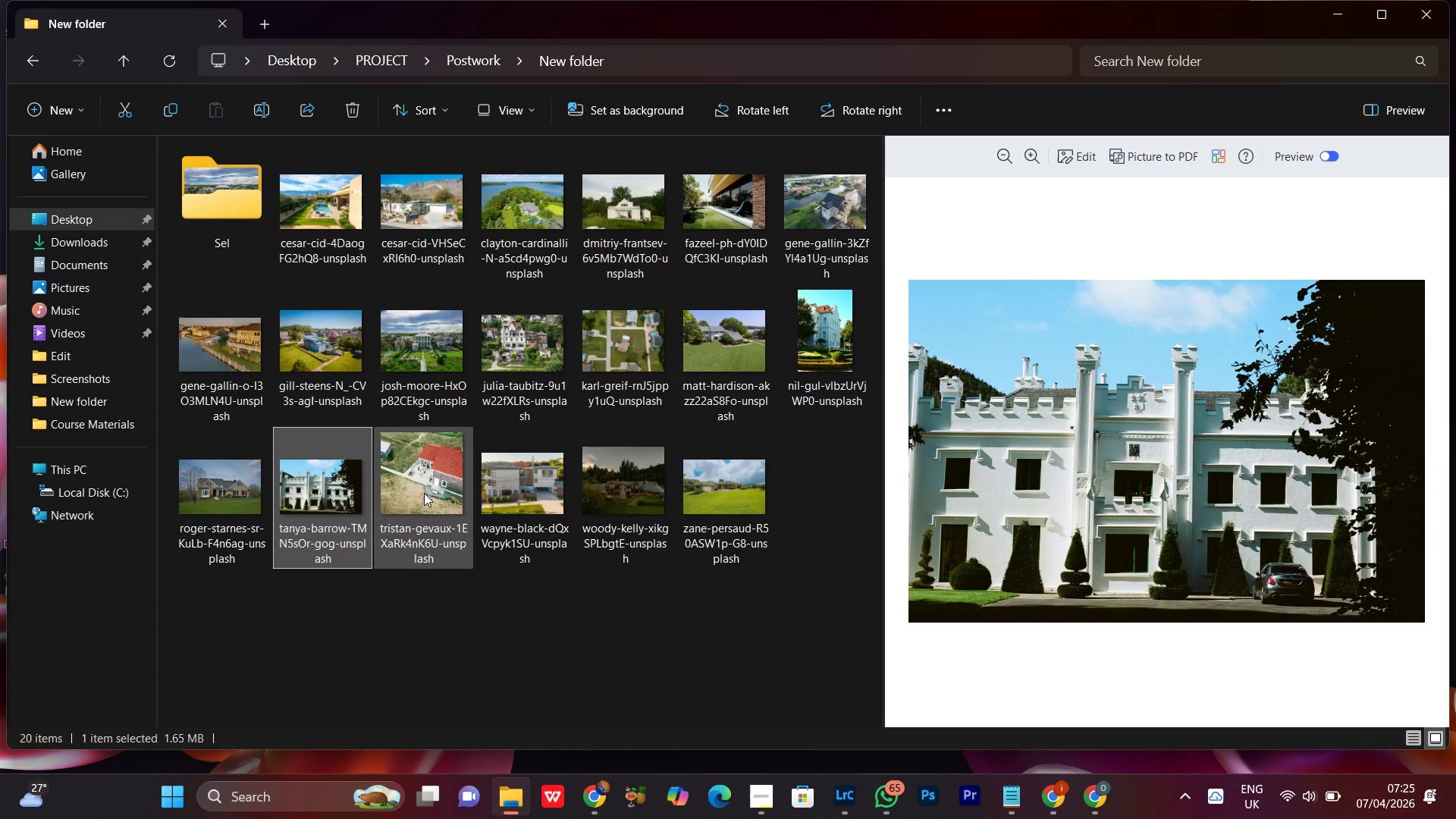 
left_click([526, 482])
 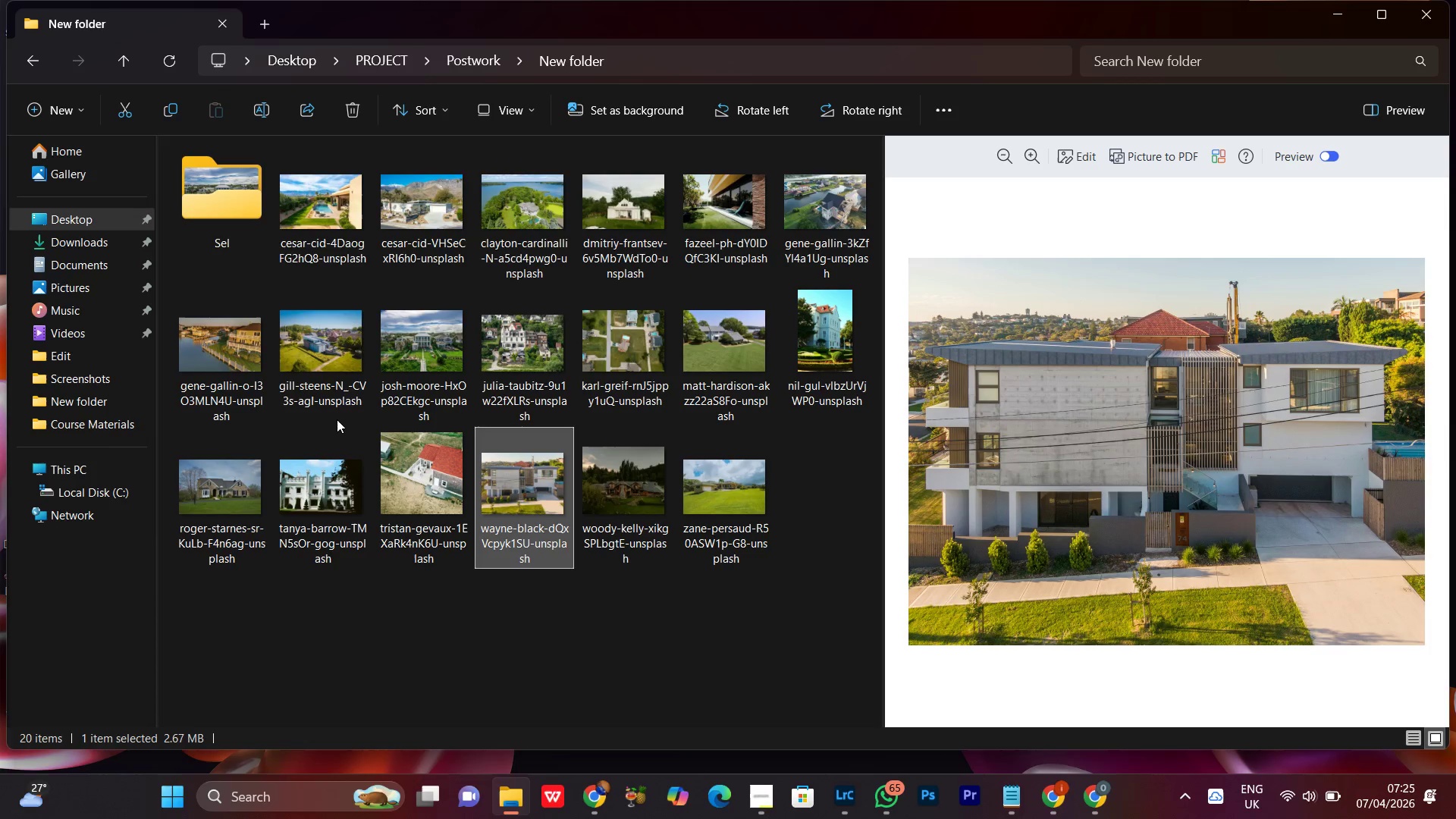 
left_click([225, 363])
 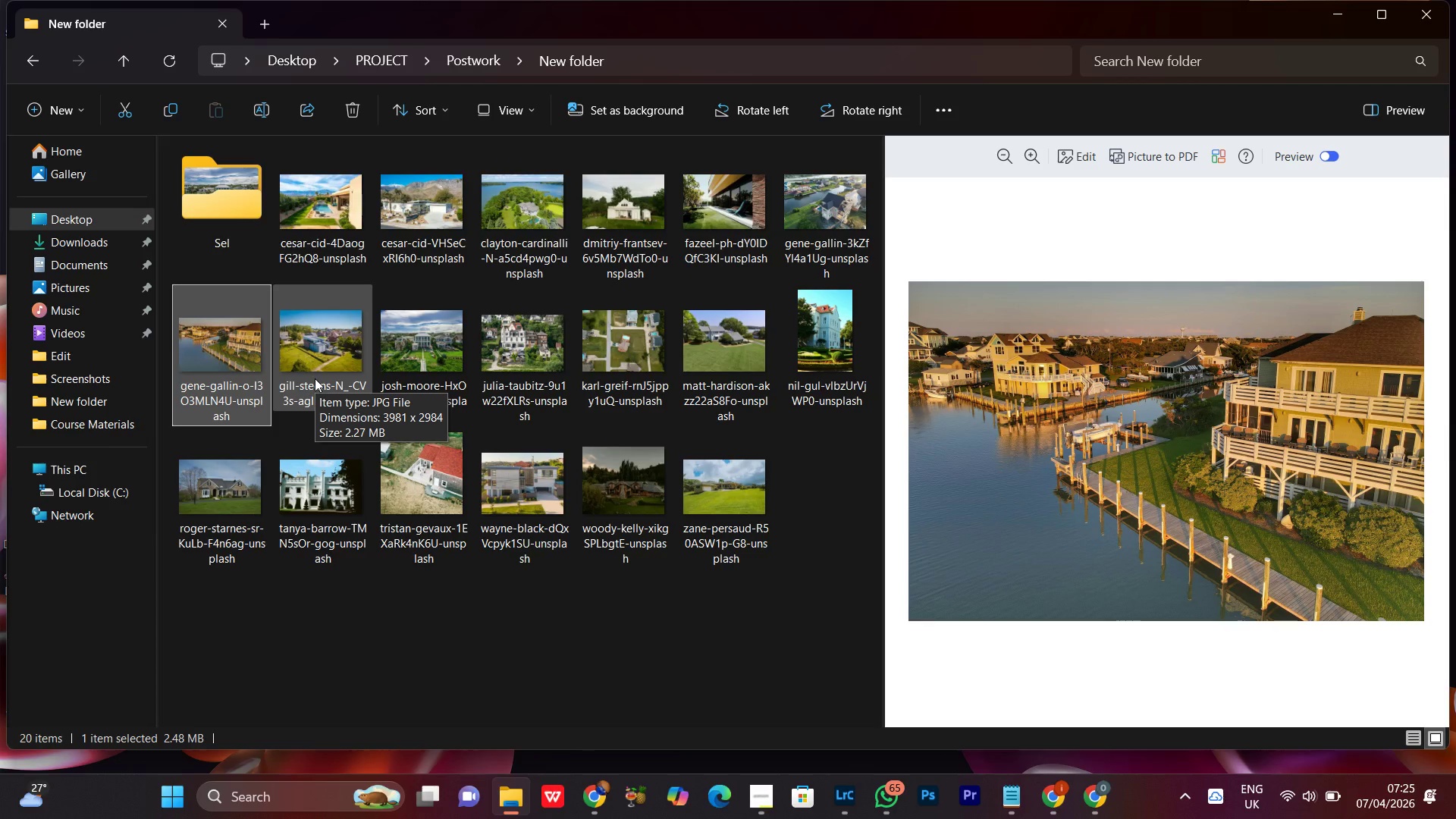 
left_click([315, 378])
 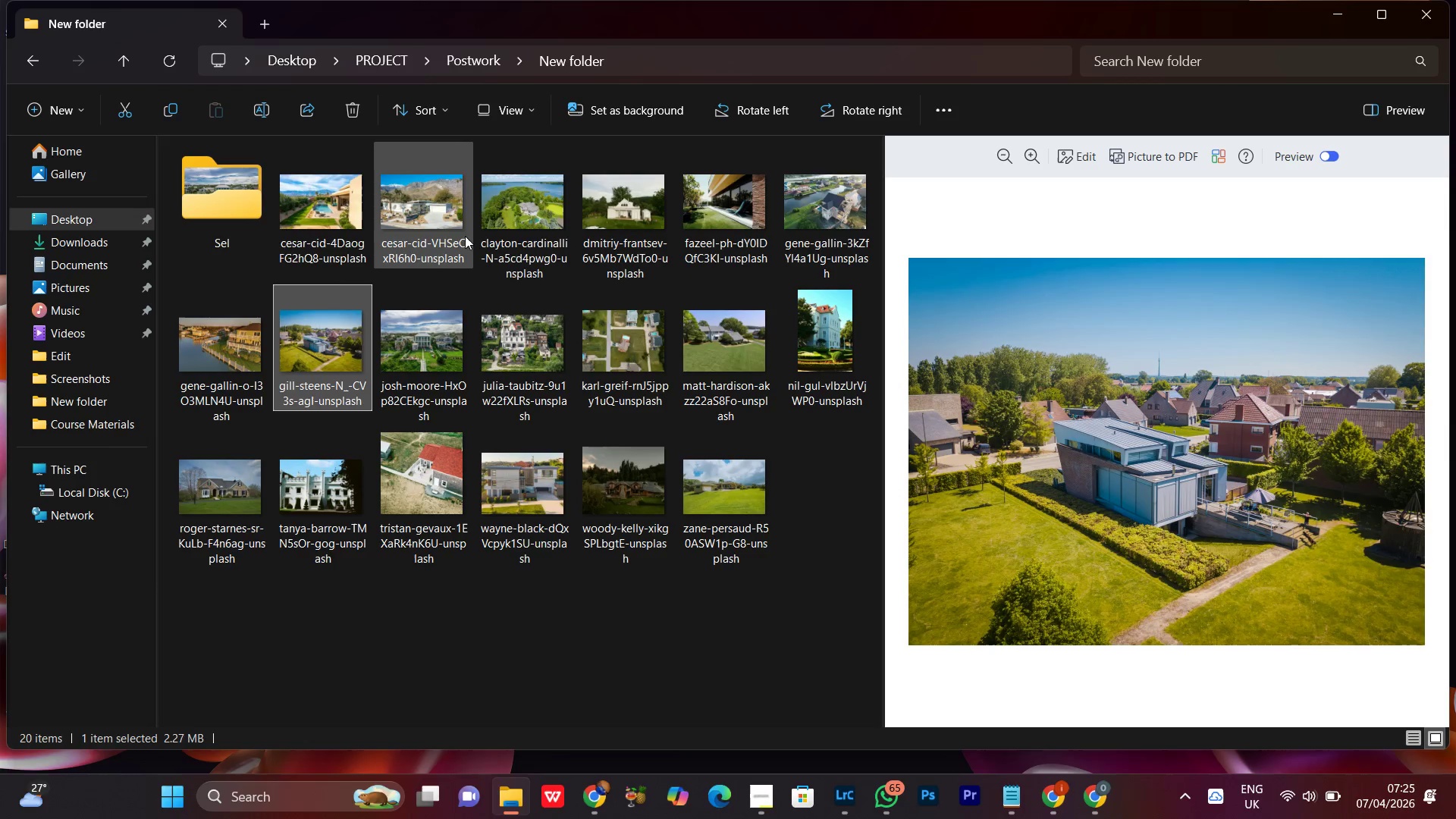 
left_click([422, 218])
 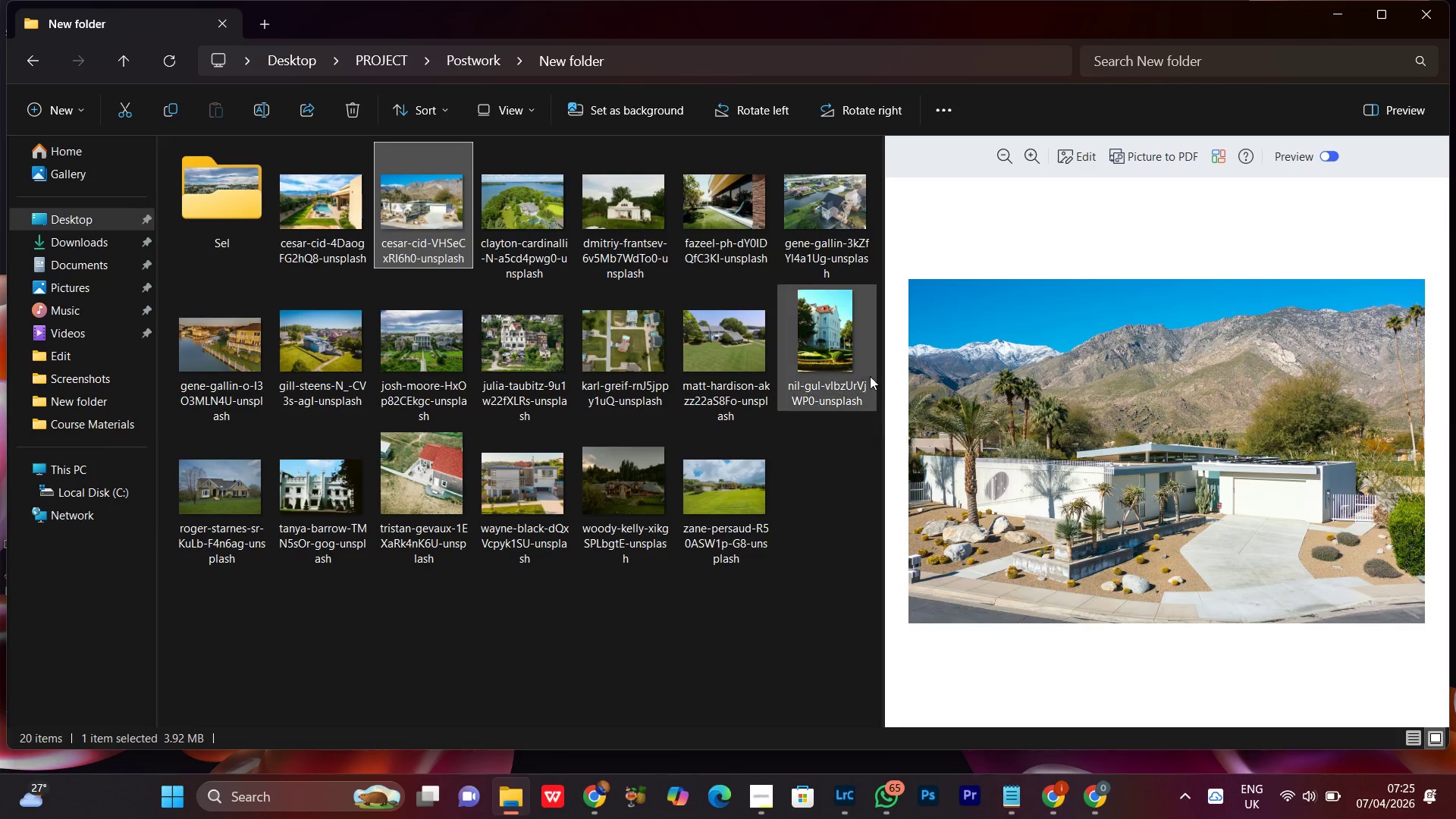 
left_click([843, 240])
 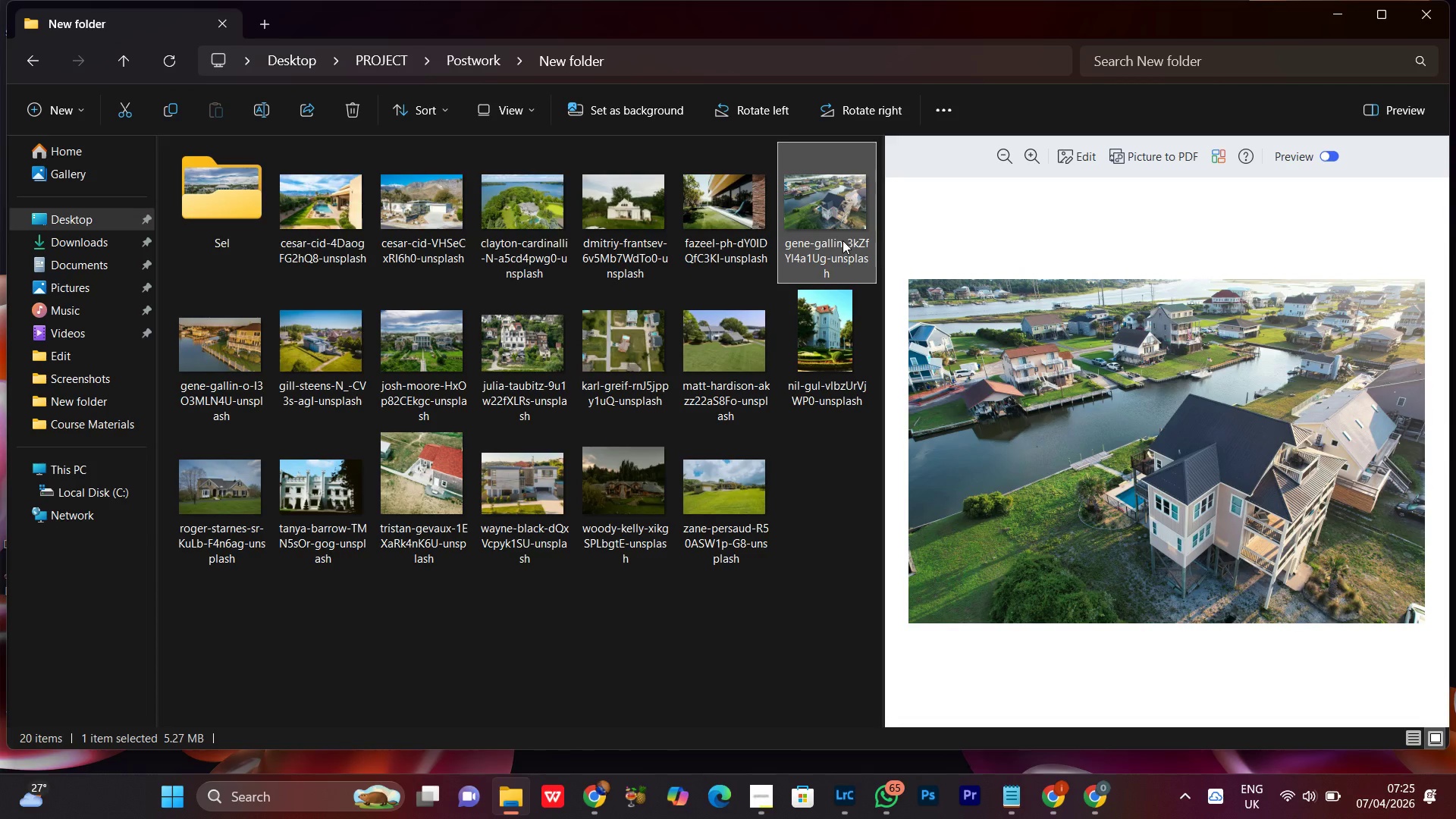 
mouse_move([811, 257])
 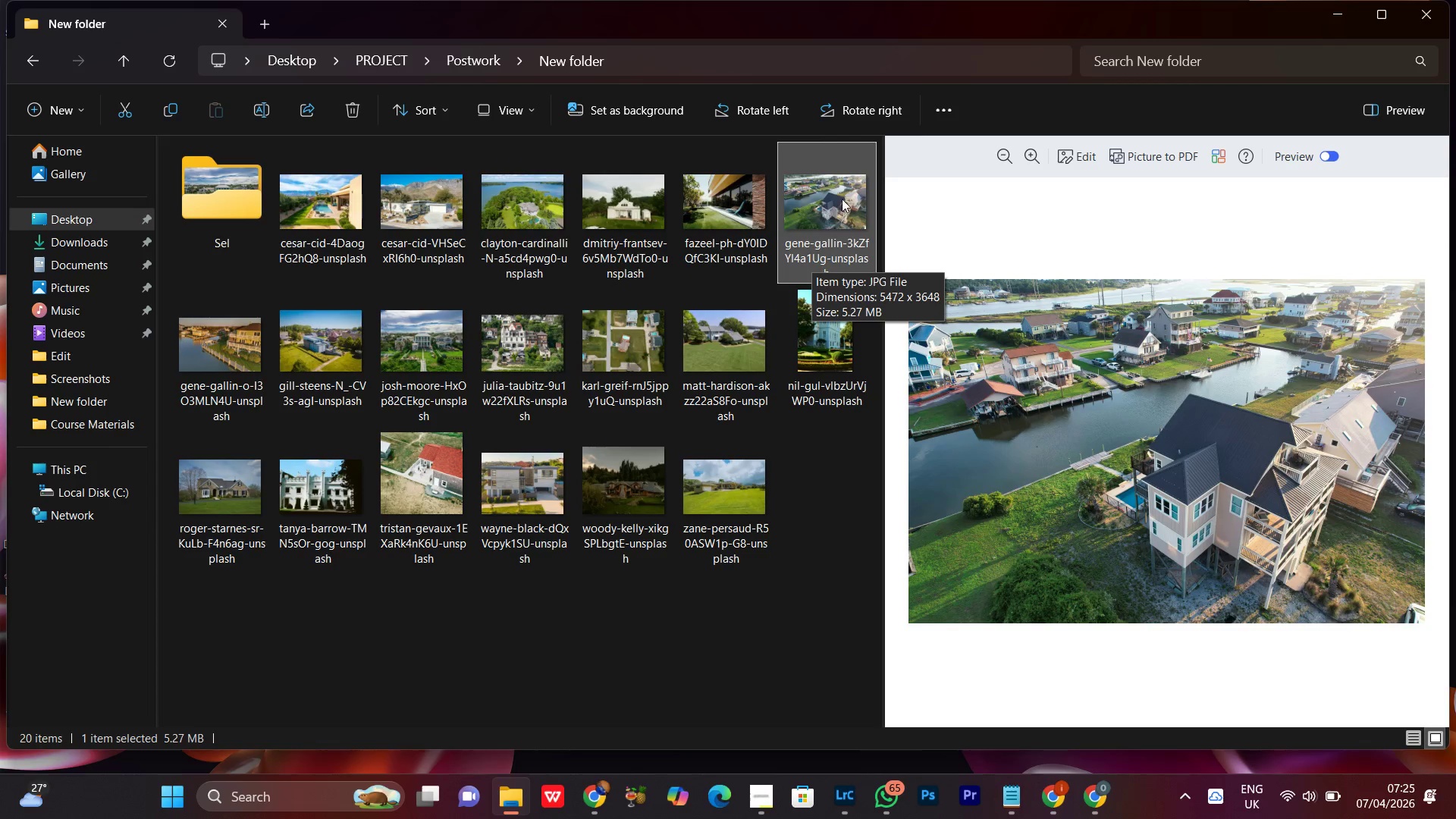 
left_click_drag(start_coordinate=[842, 198], to_coordinate=[219, 248])
 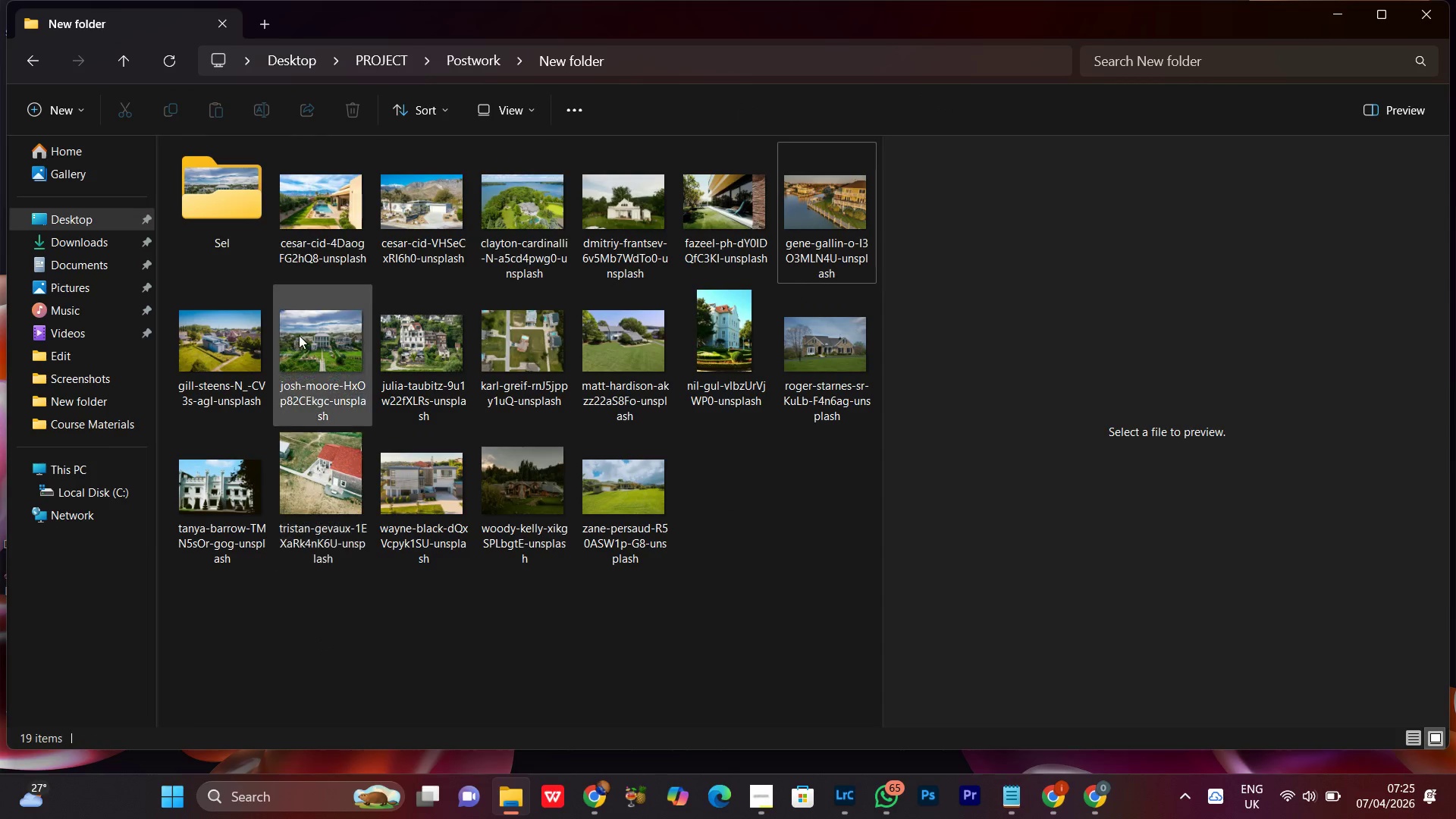 
left_click([300, 314])
 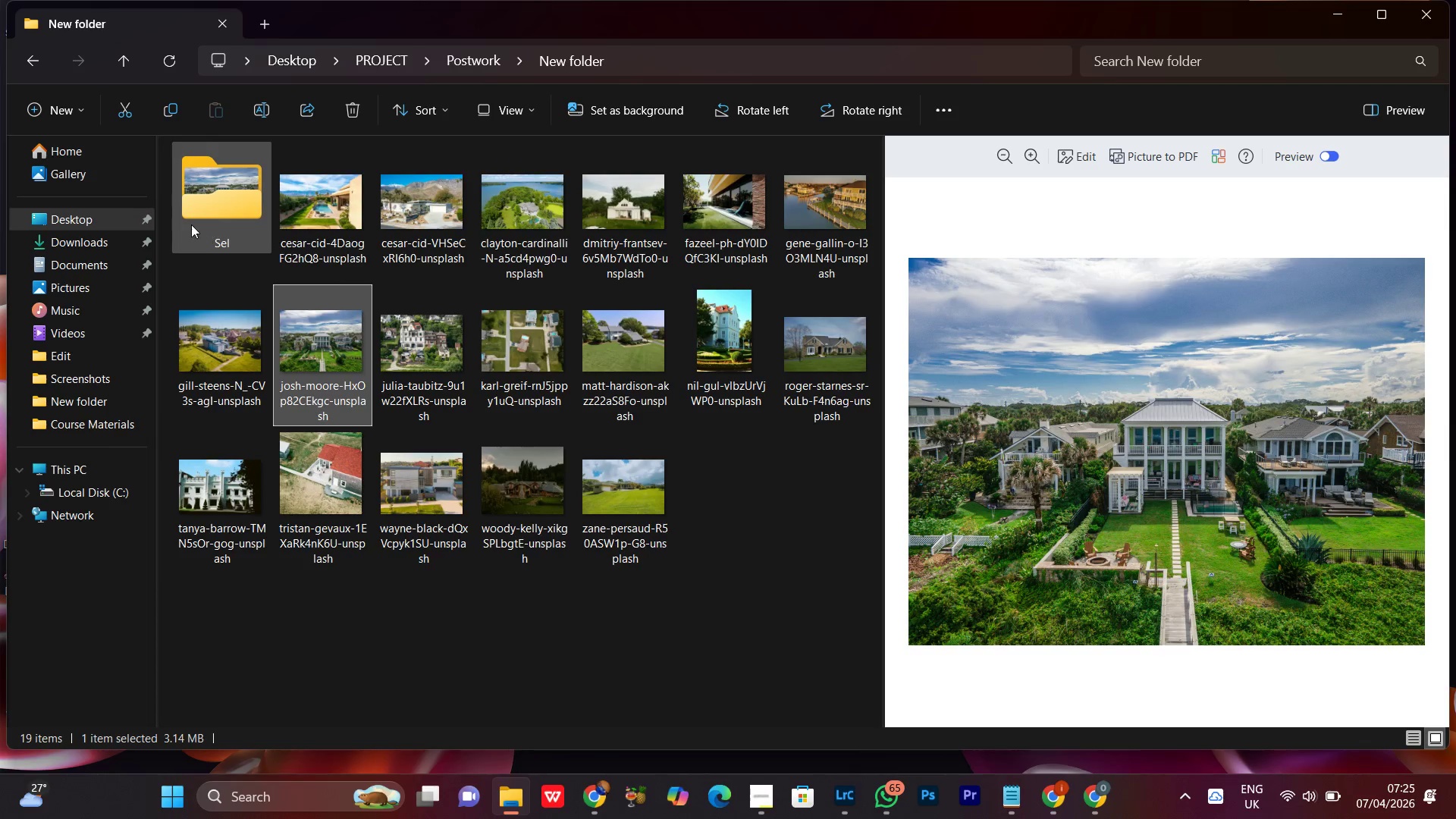 
double_click([191, 223])
 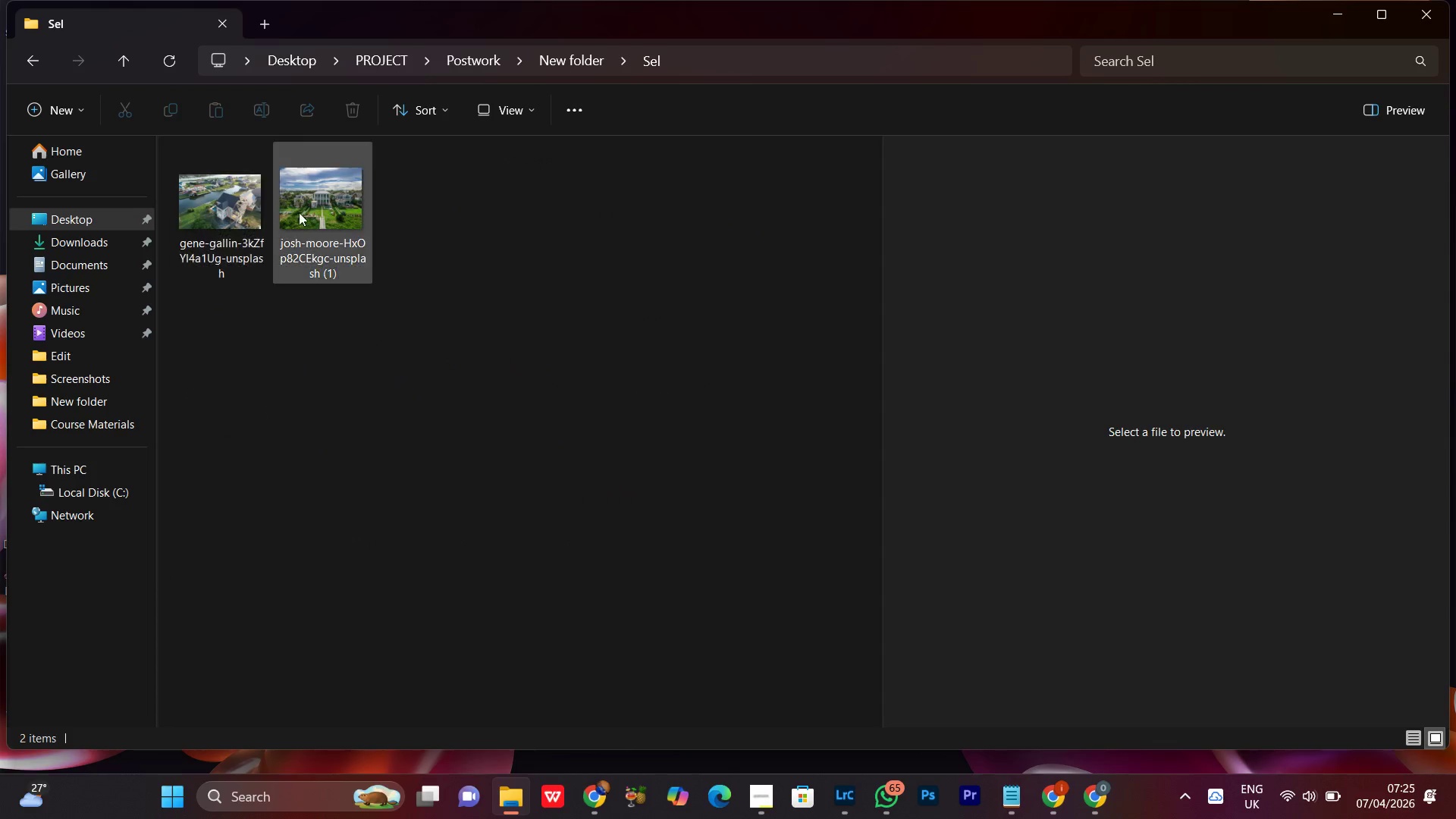 
left_click([303, 209])
 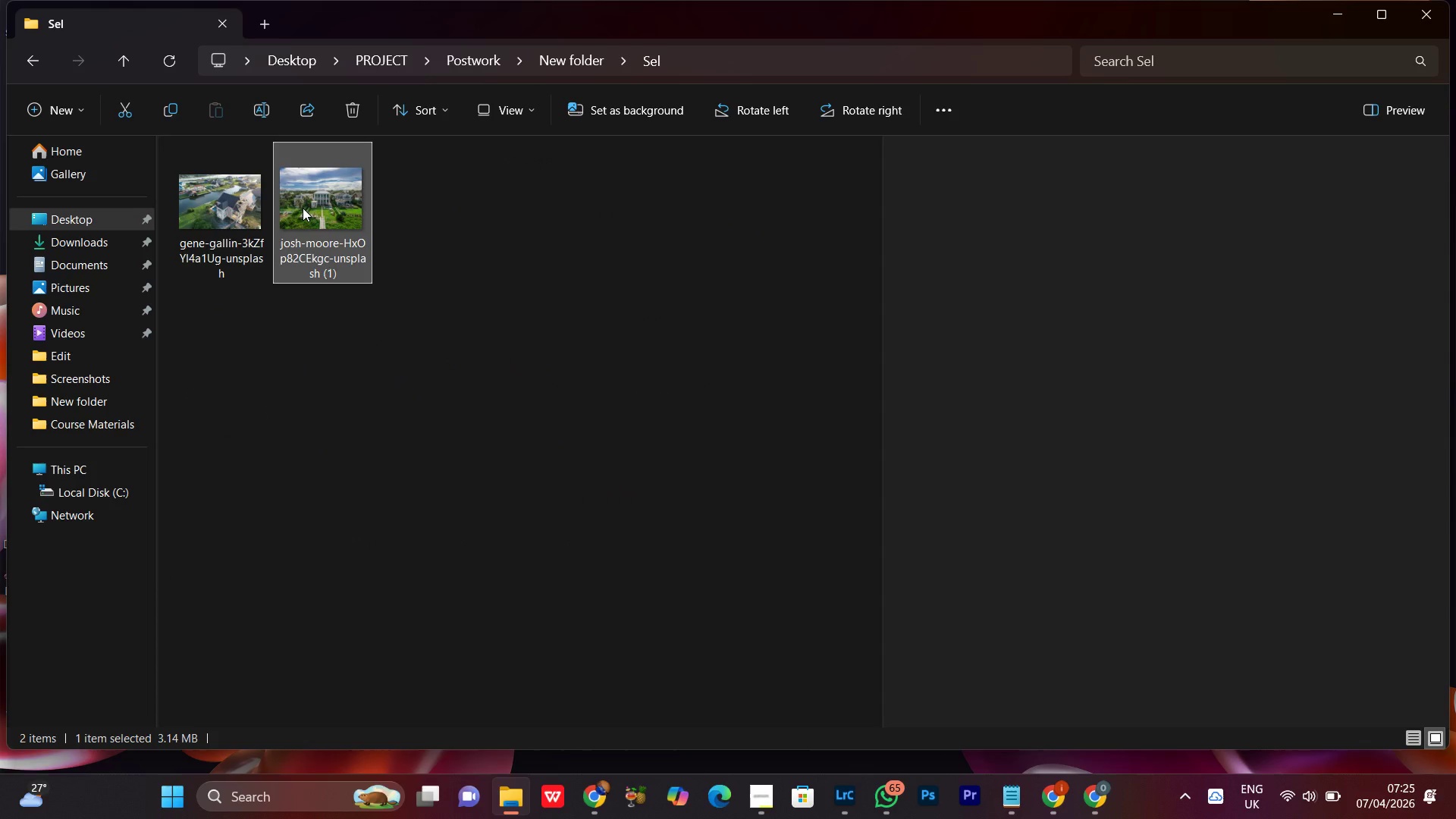 
right_click([303, 208])
 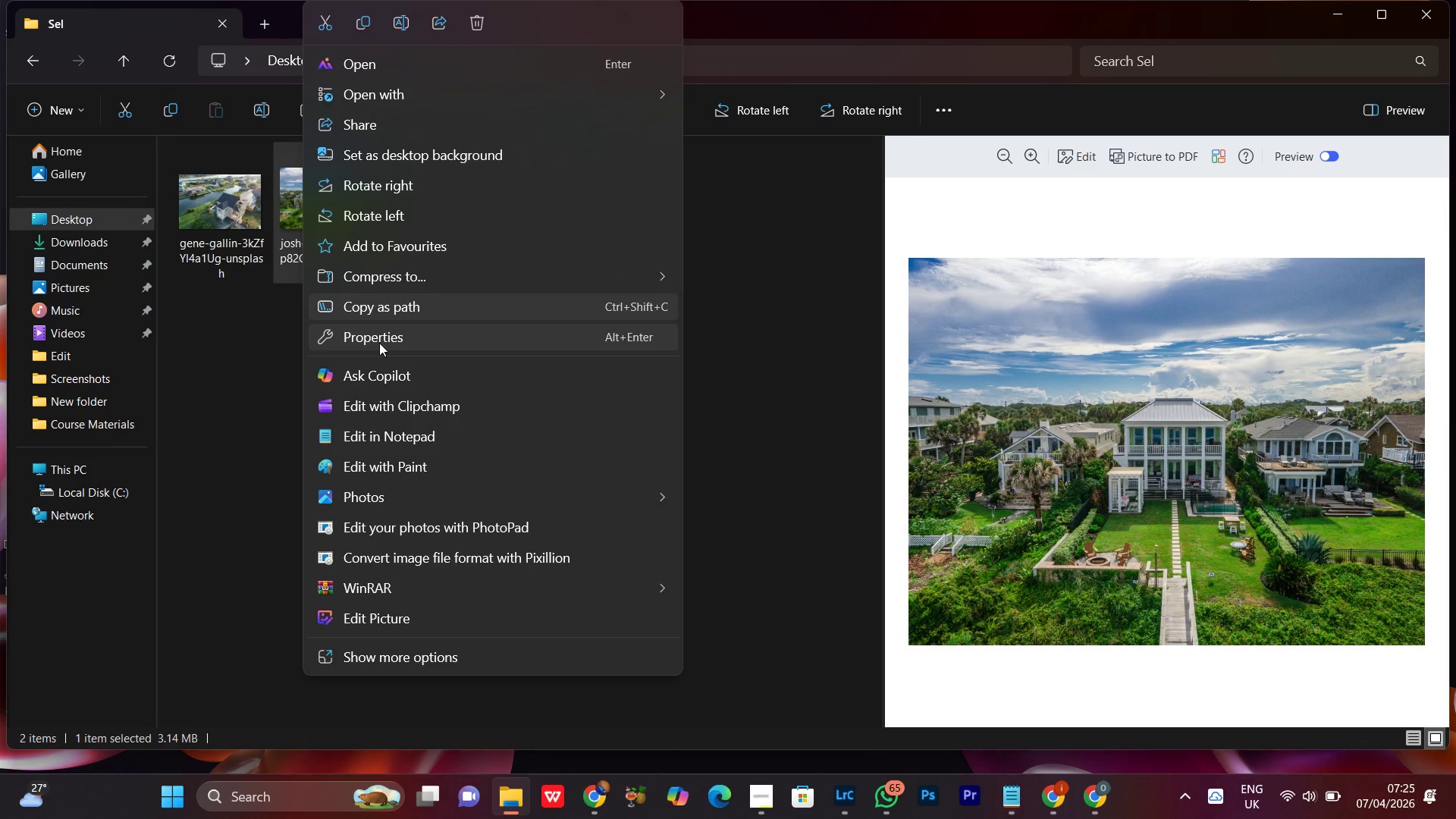 
left_click([379, 343])
 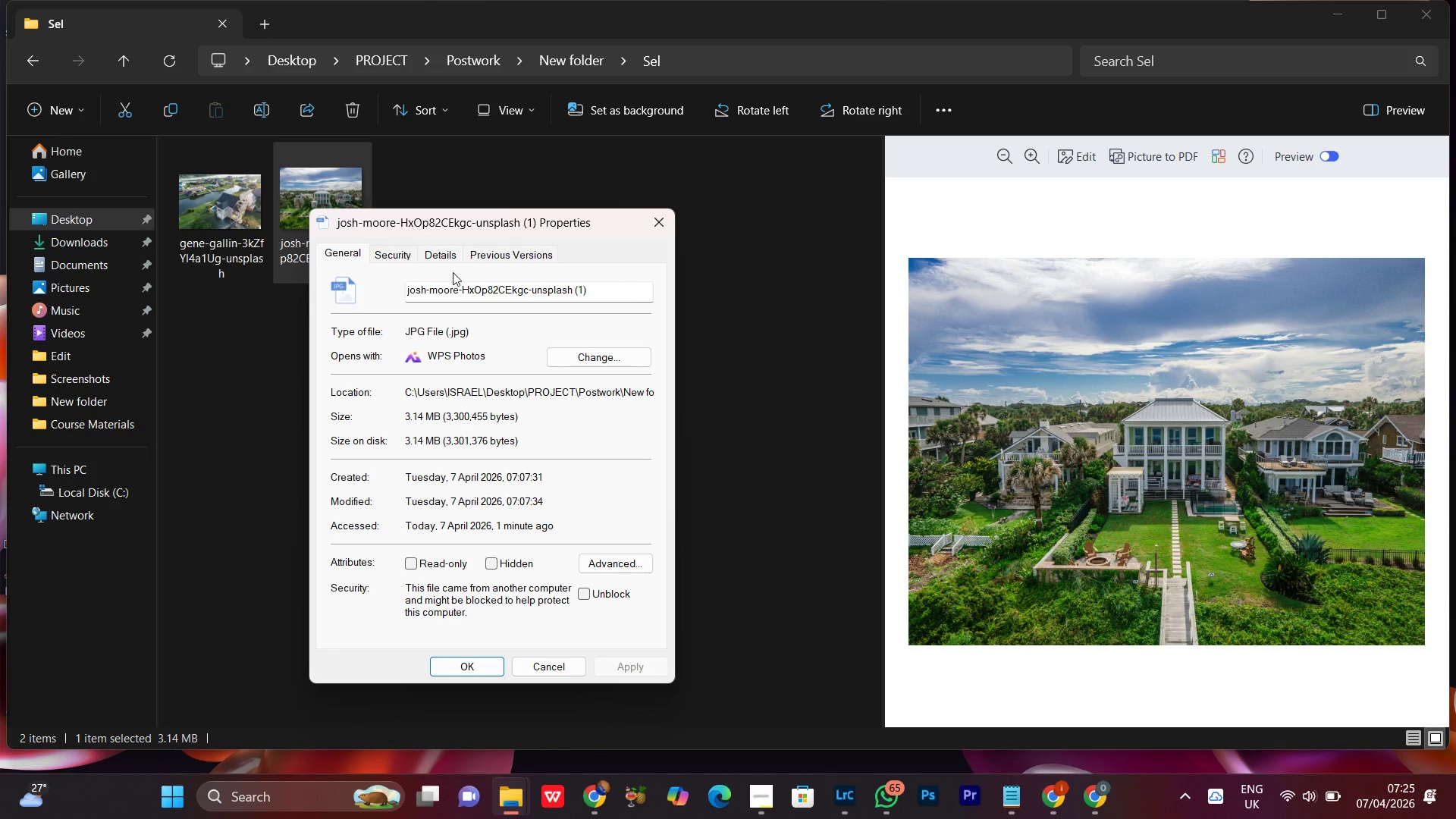 
left_click([445, 256])
 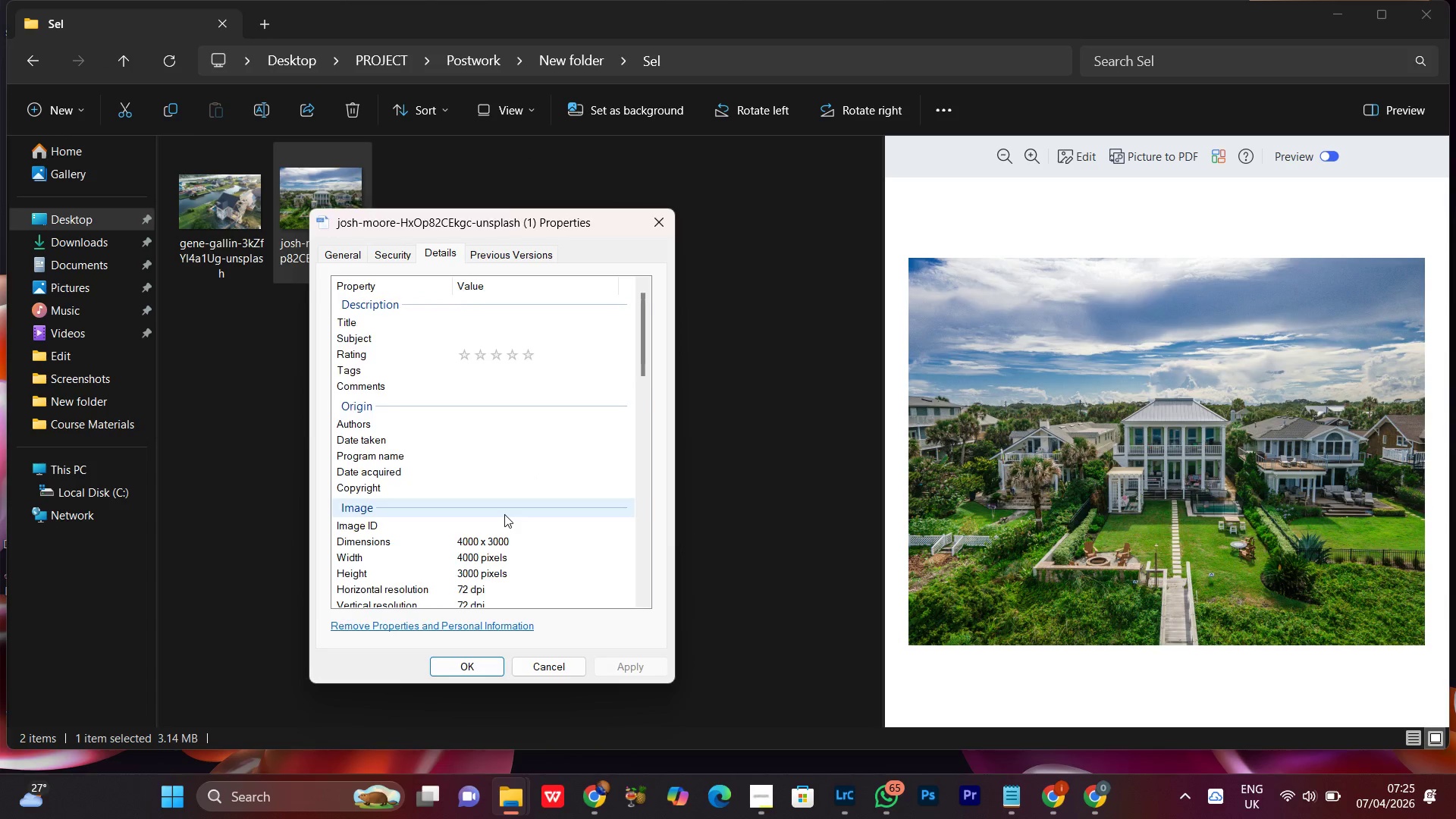 
scroll: coordinate [504, 514], scroll_direction: down, amount: 1.0
 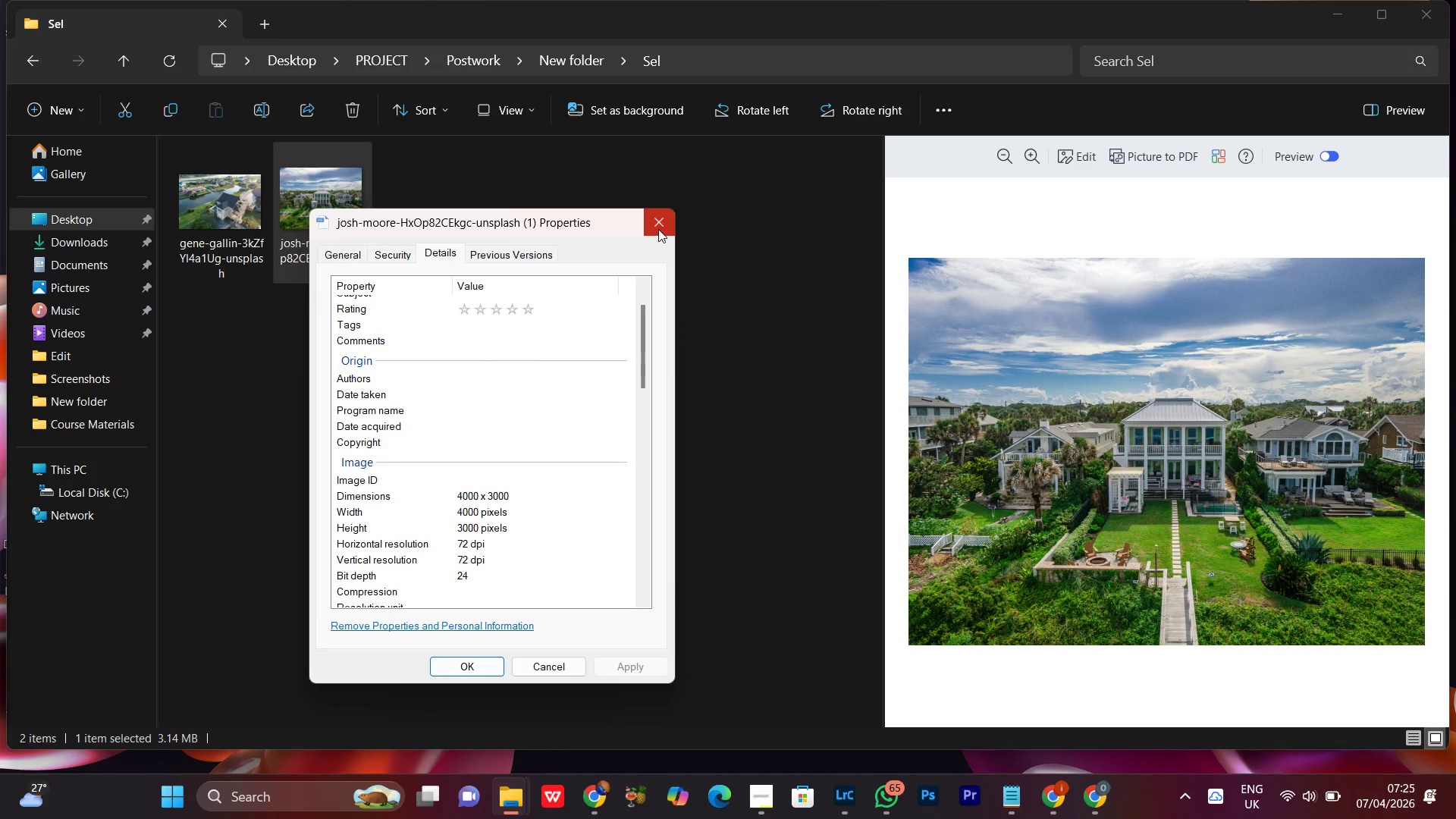 
left_click([658, 228])
 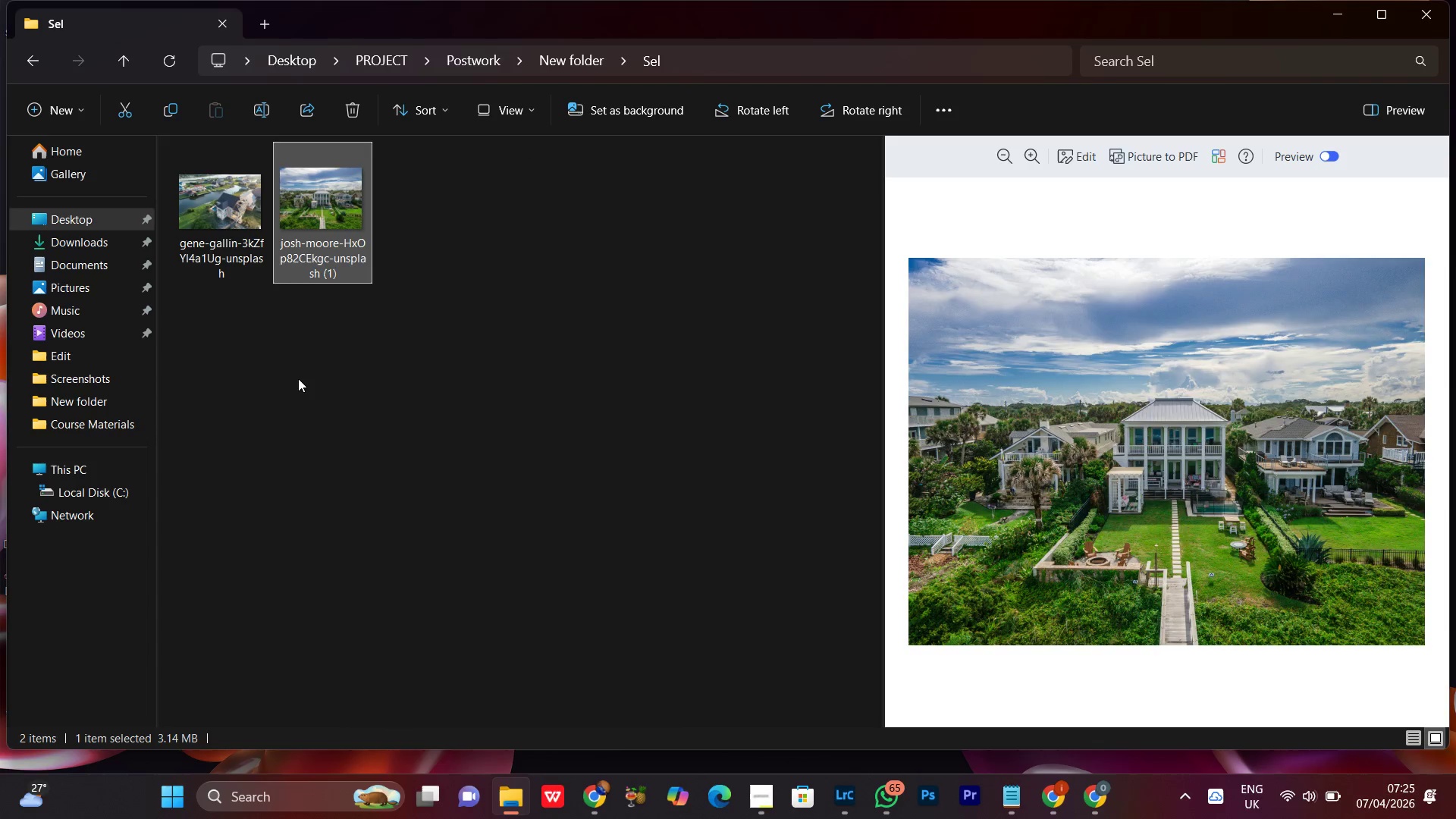 
left_click([298, 378])
 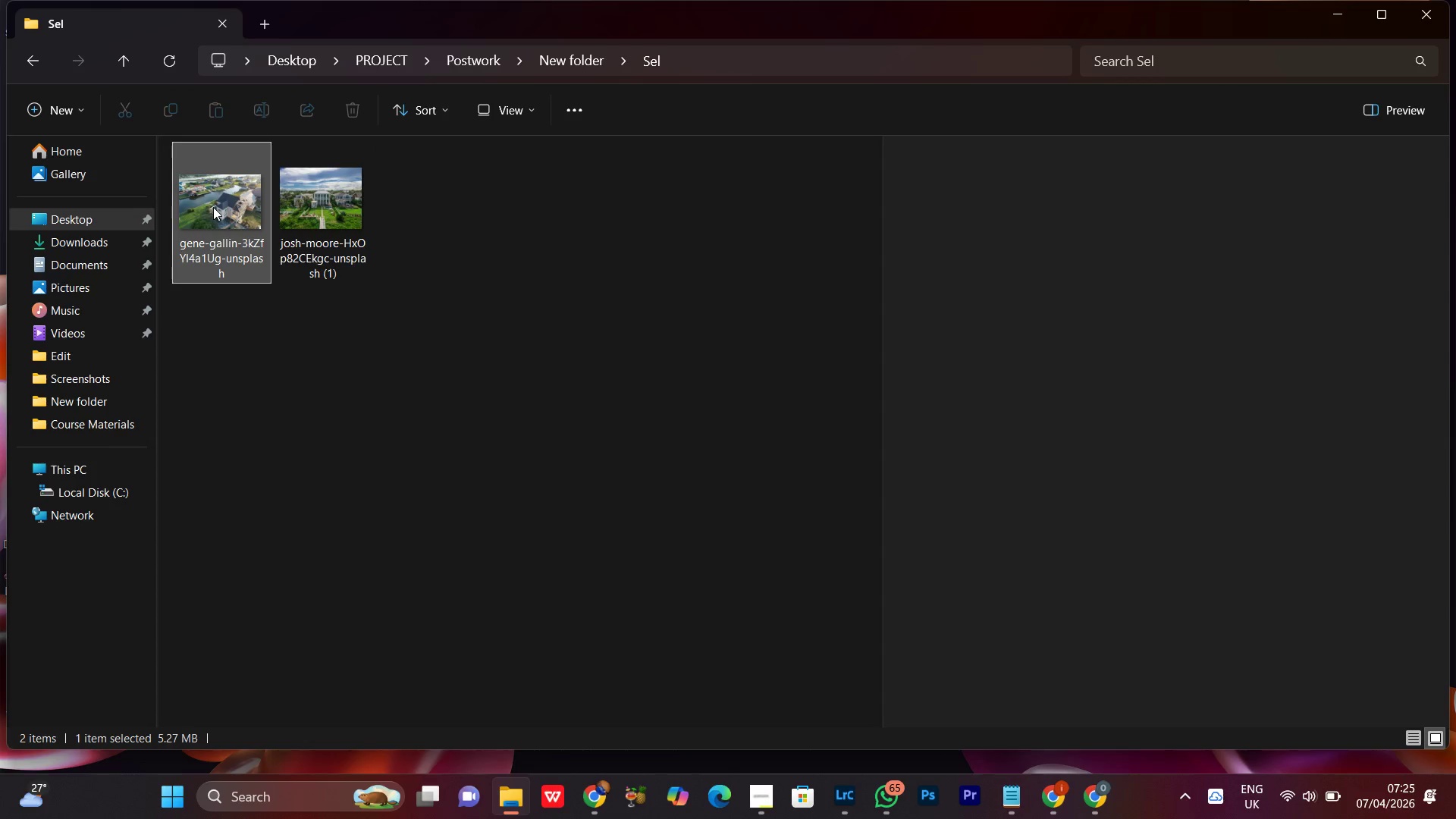 
right_click([213, 207])
 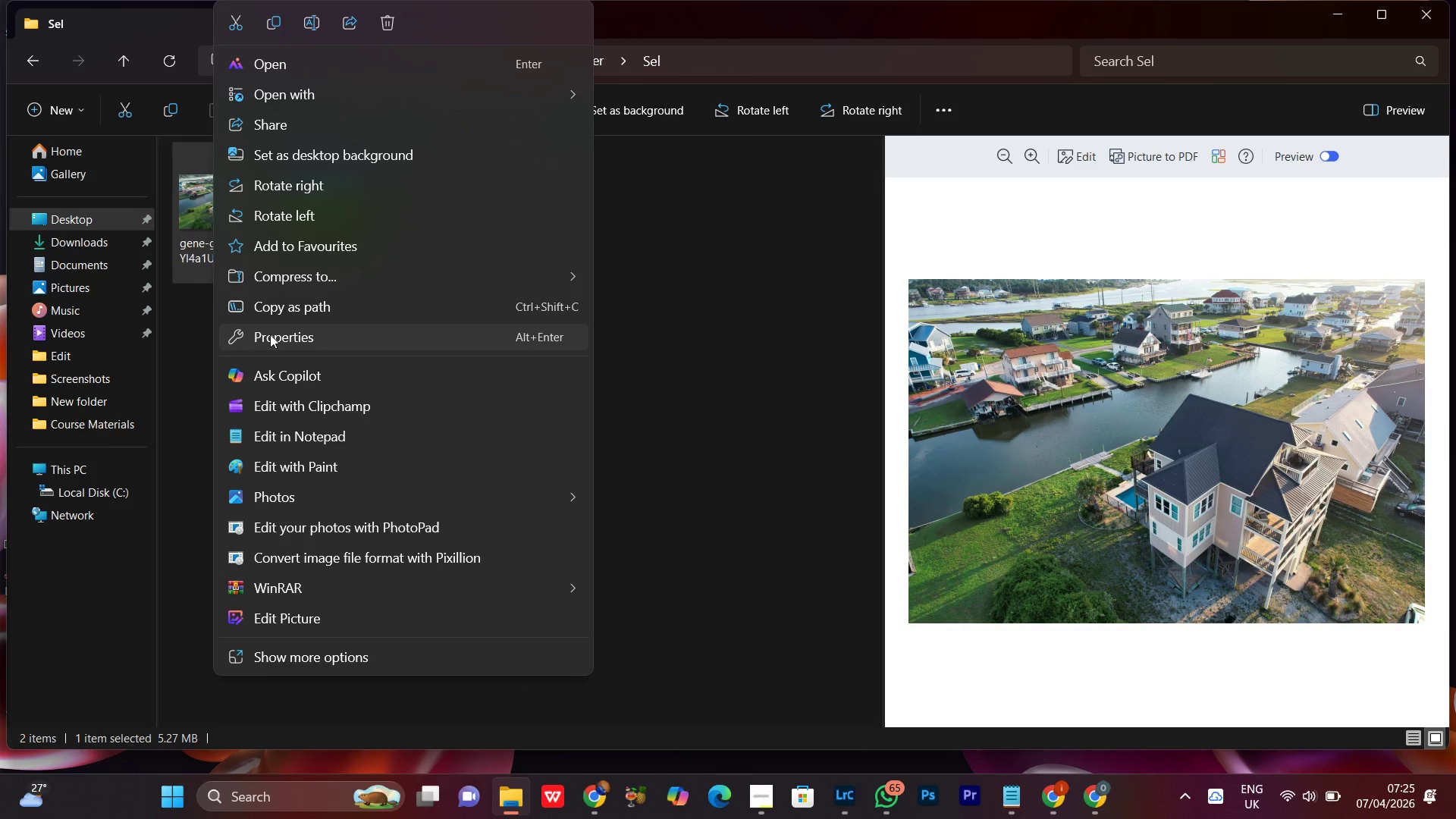 
left_click([293, 334])
 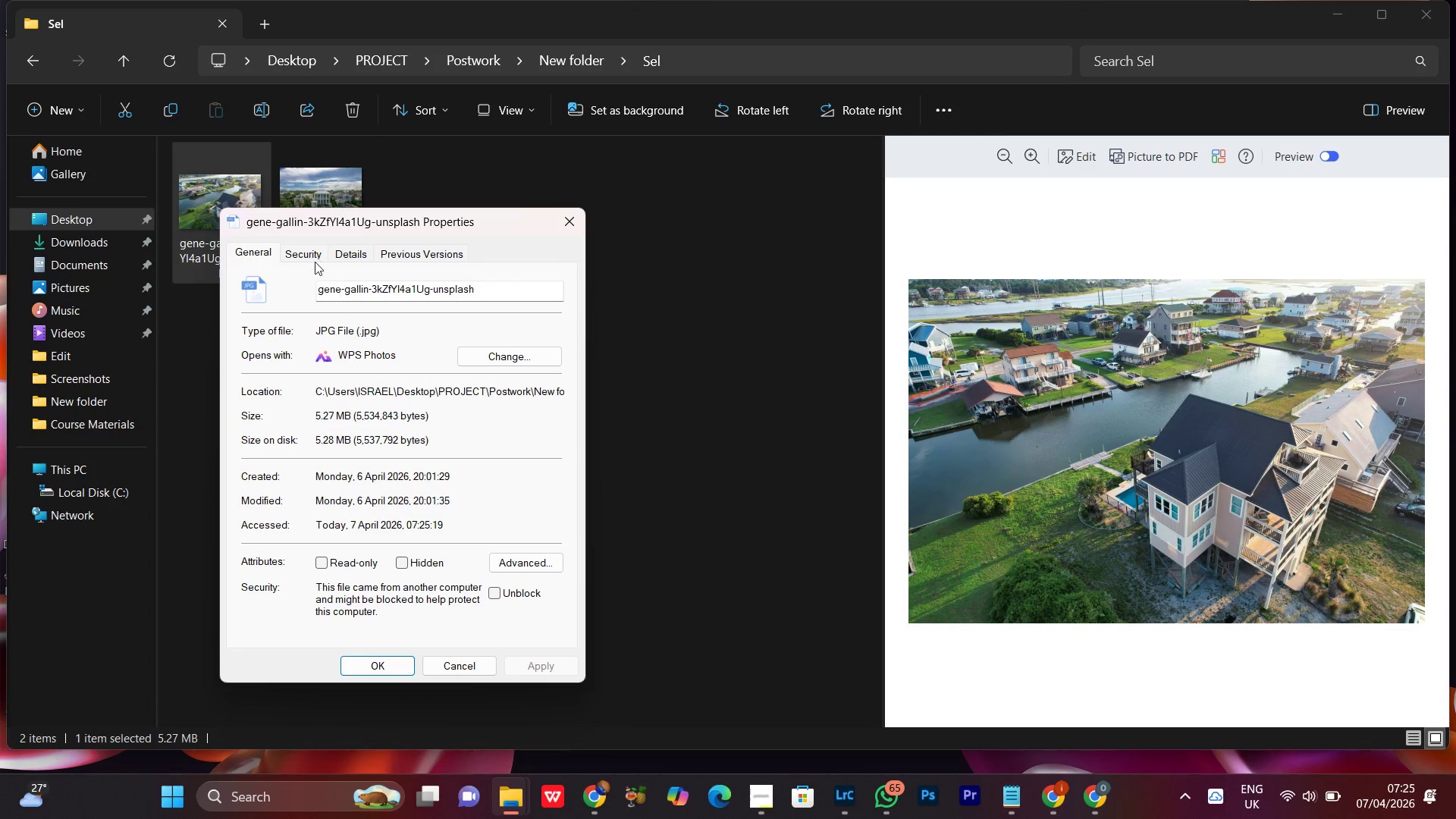 
left_click([359, 253])
 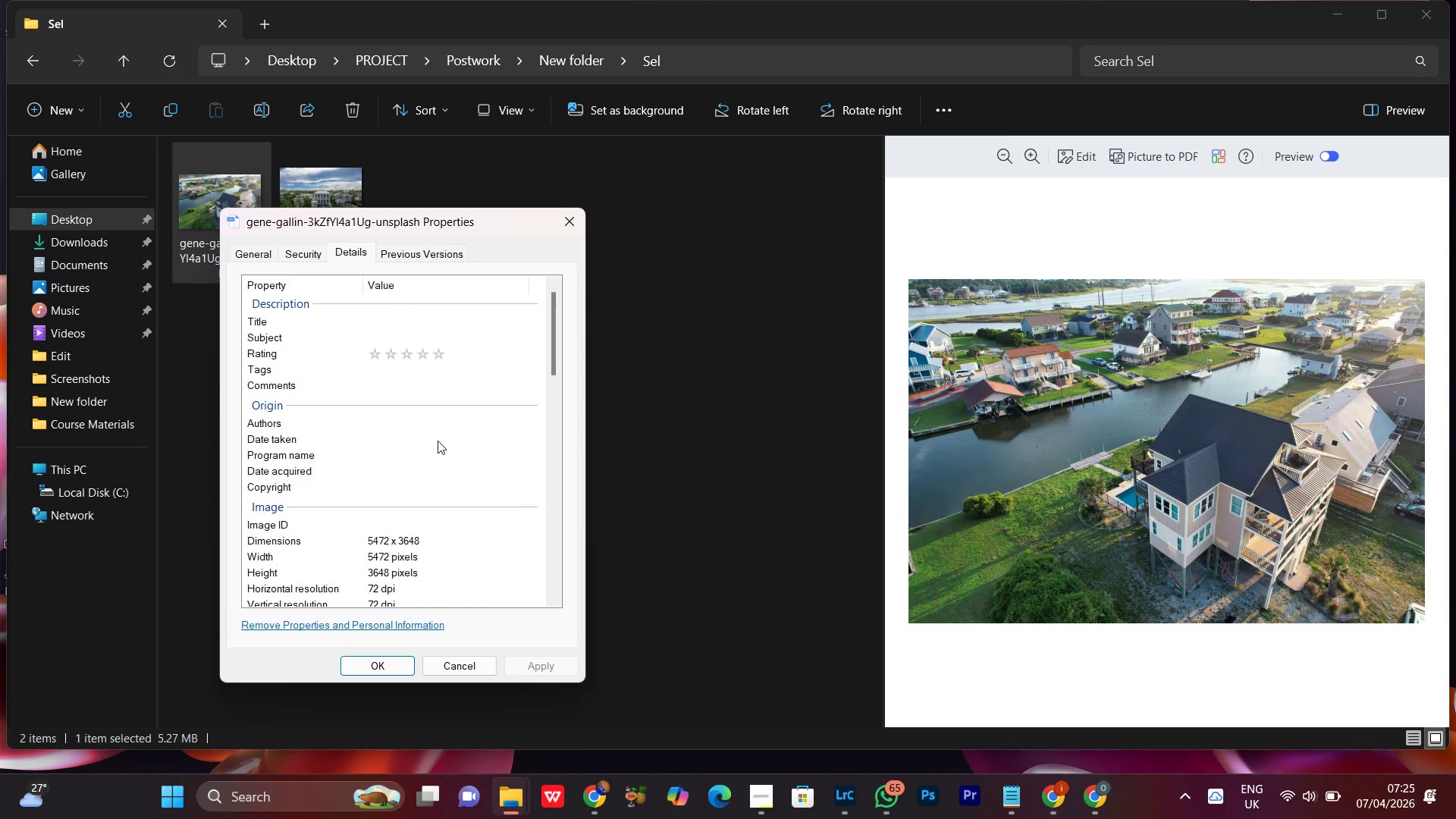 
scroll: coordinate [438, 441], scroll_direction: down, amount: 1.0
 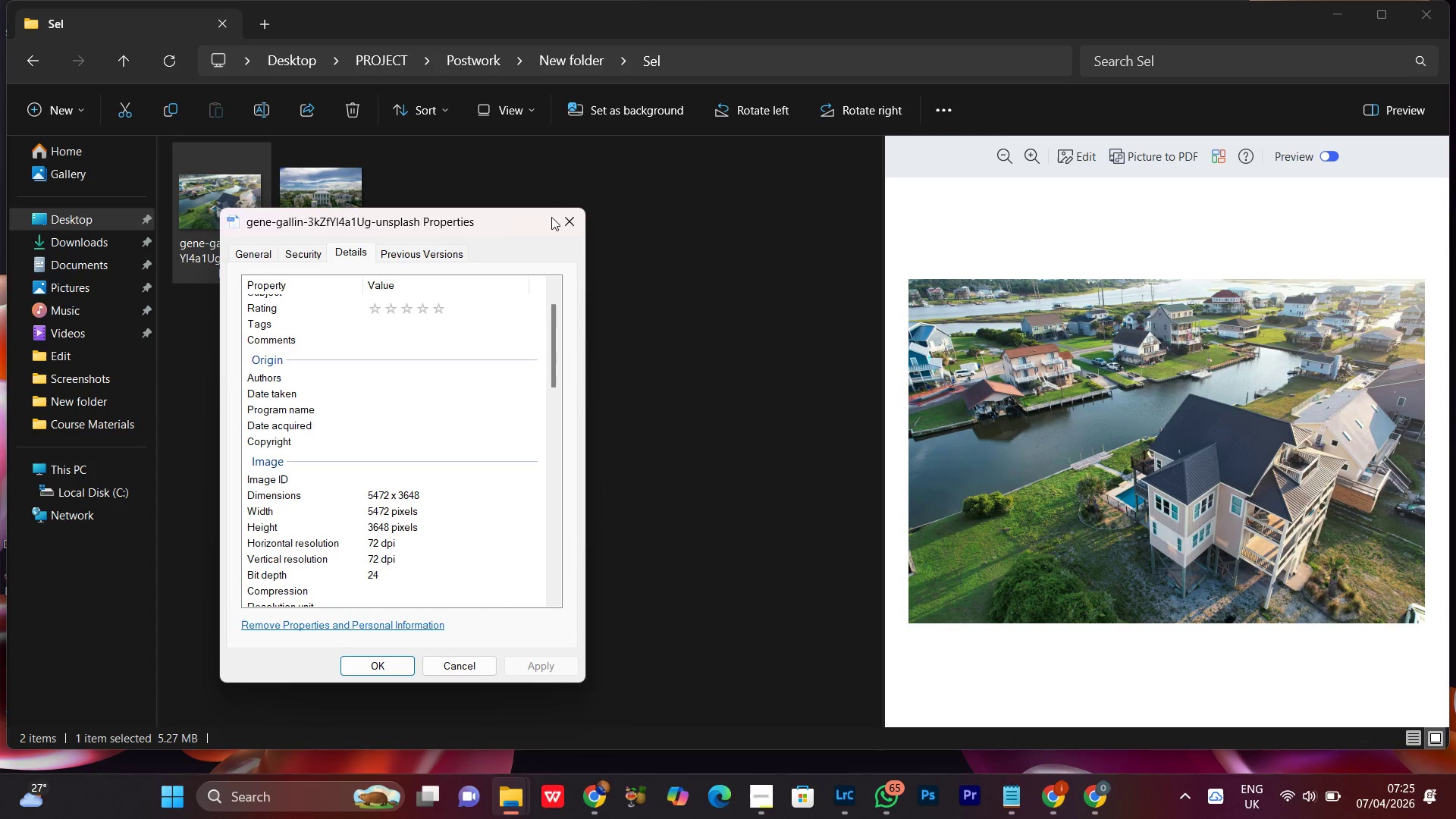 
left_click([574, 217])
 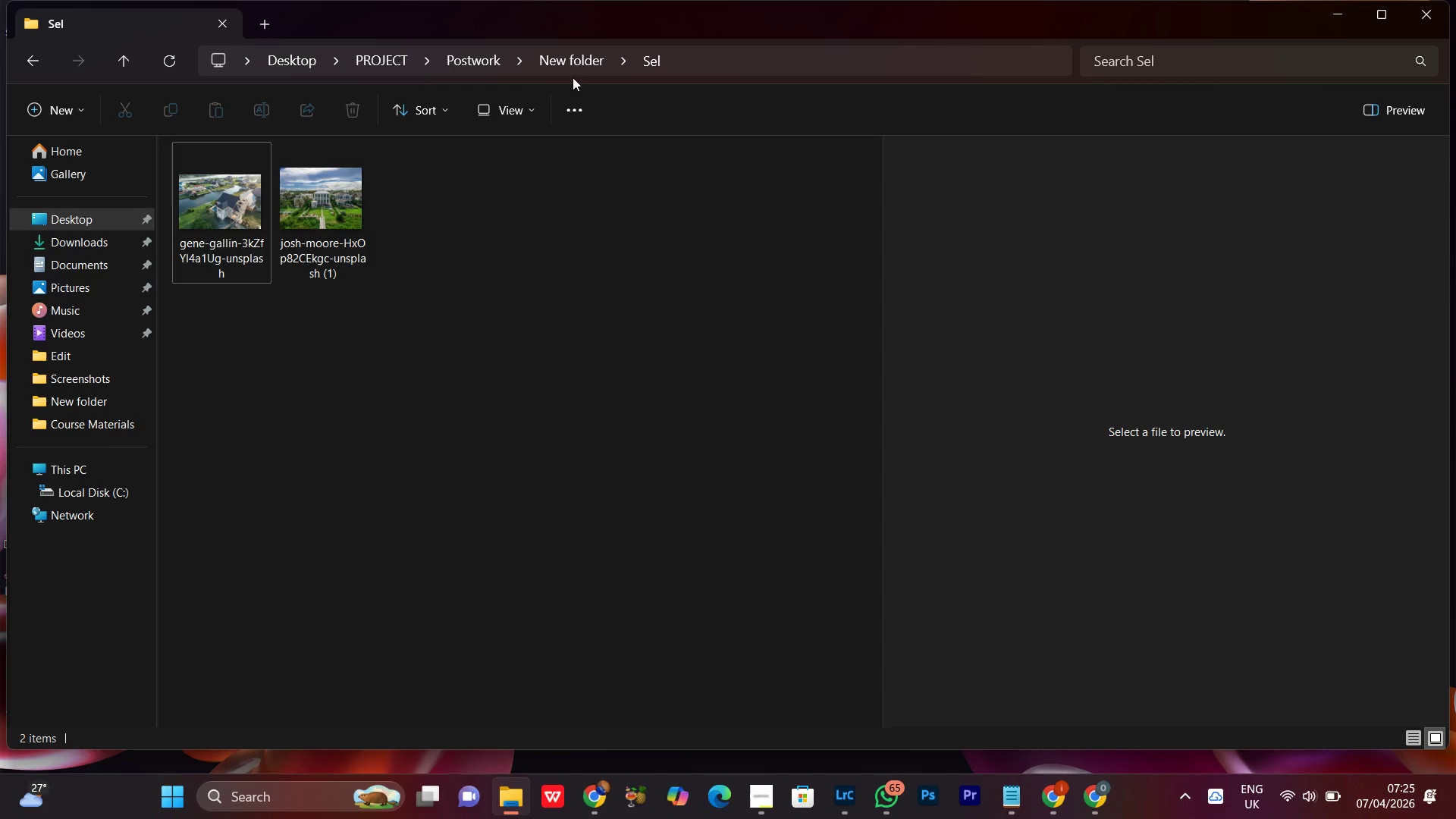 
left_click([579, 57])
 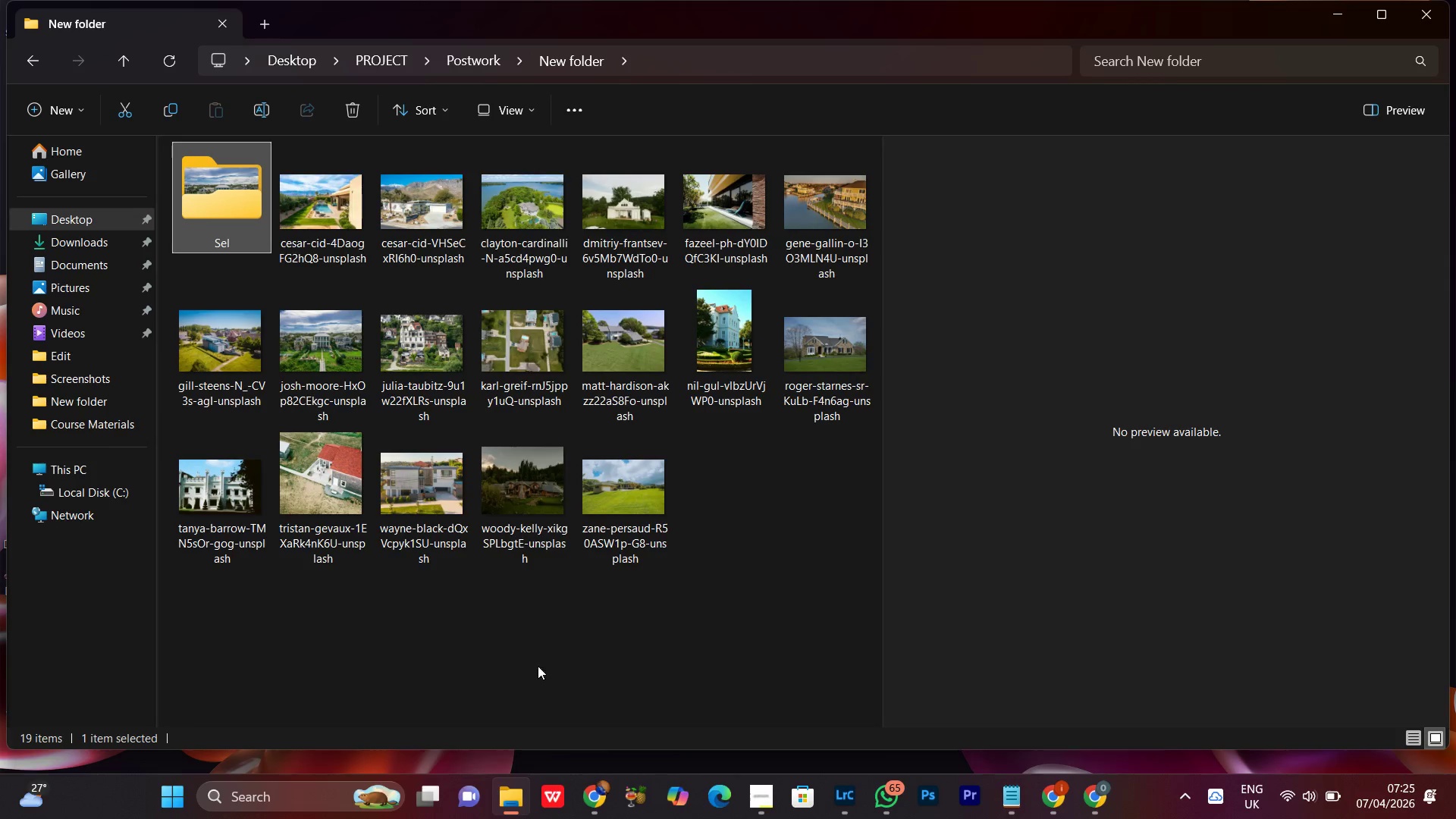 
left_click_drag(start_coordinate=[416, 670], to_coordinate=[402, 646])
 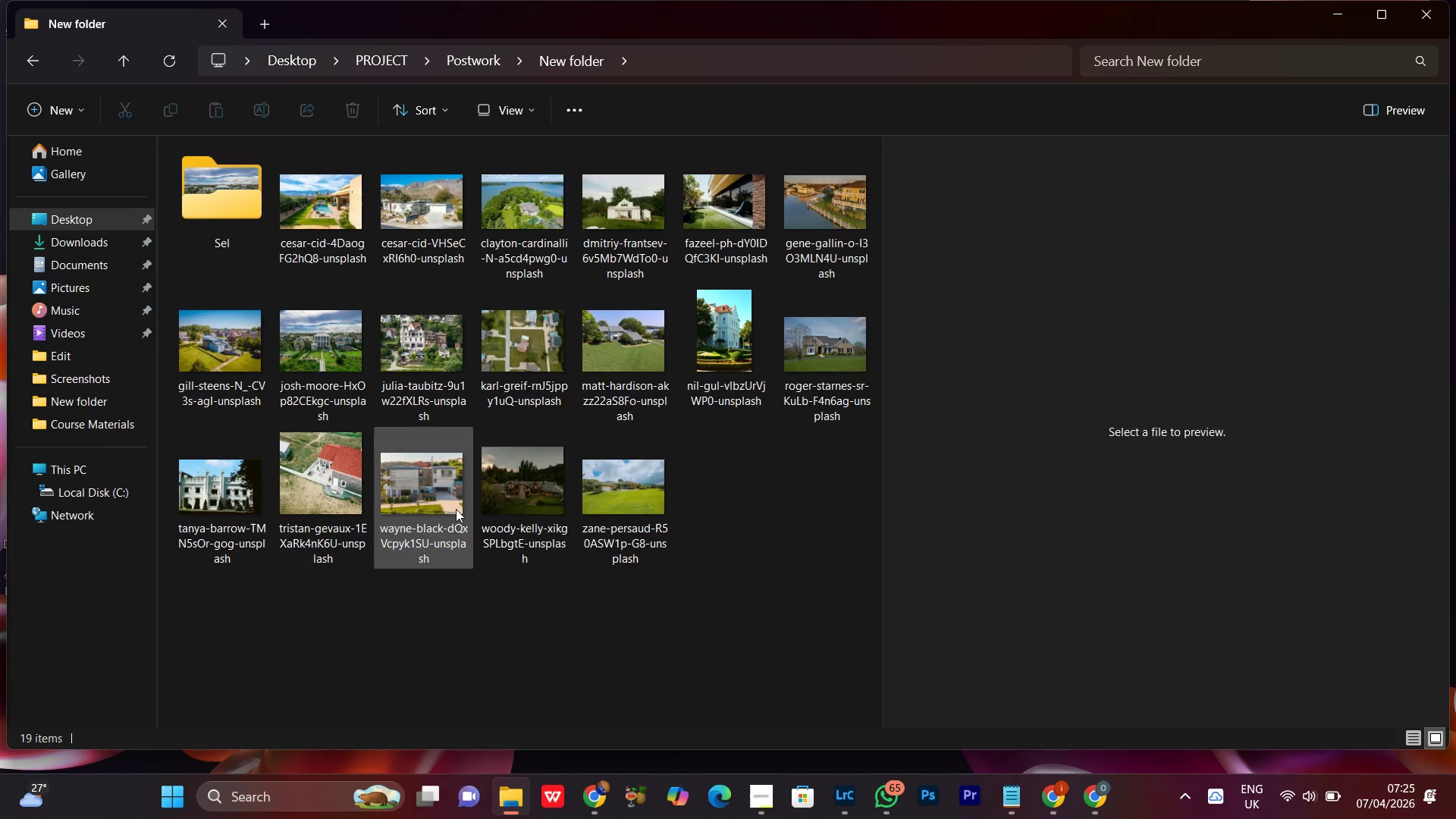 
left_click([456, 509])
 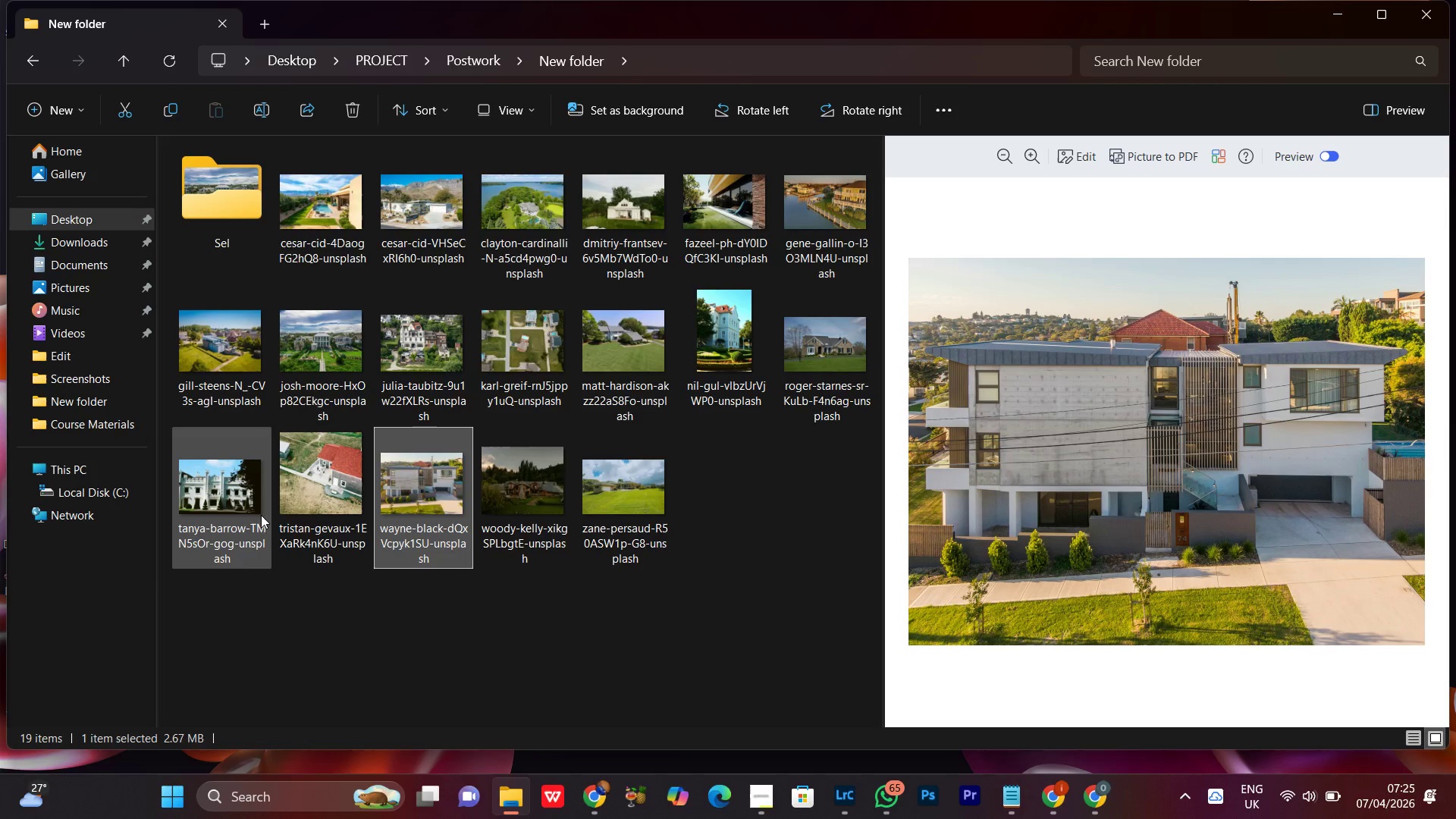 
left_click([261, 510])
 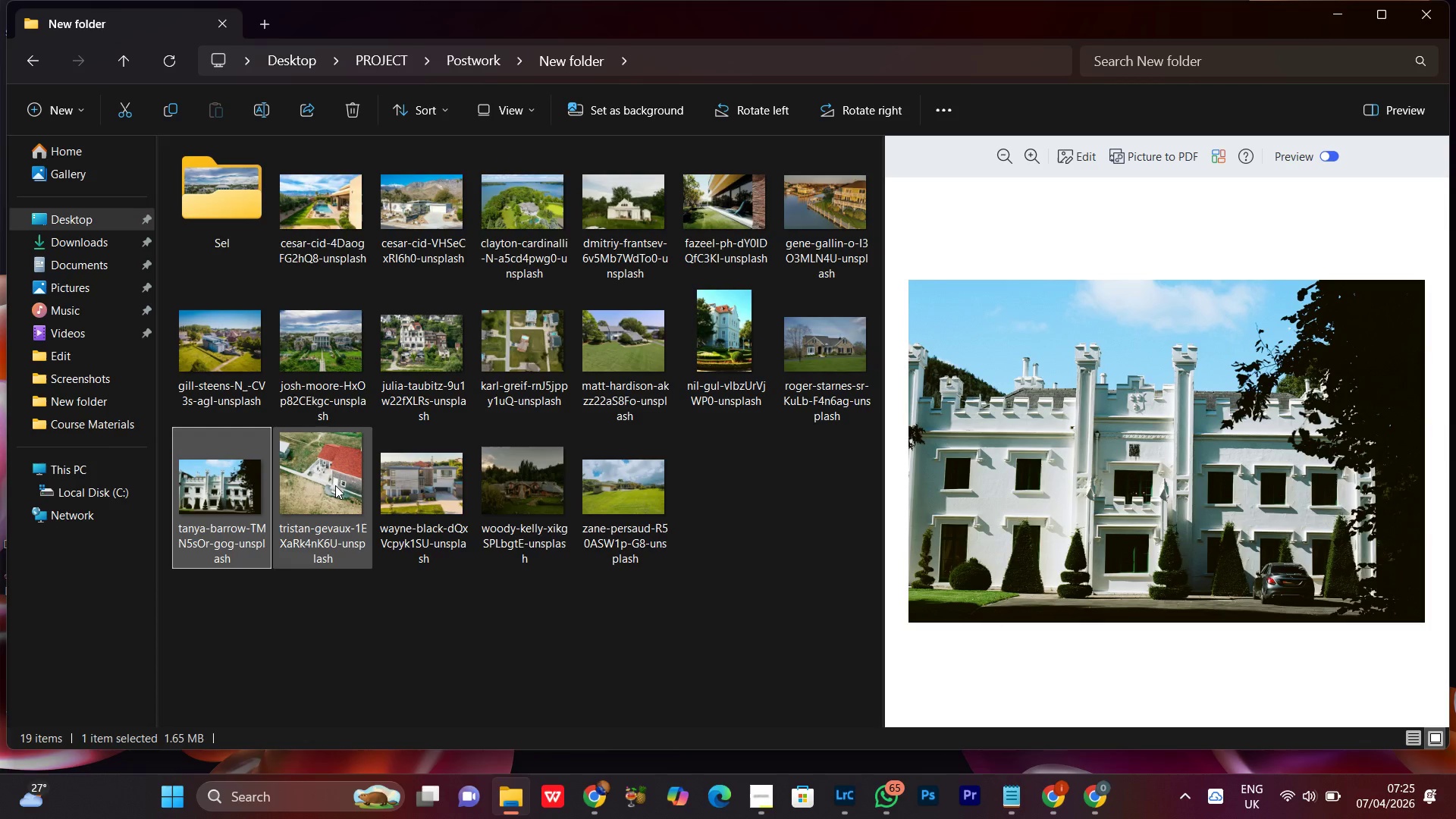 
left_click([335, 485])
 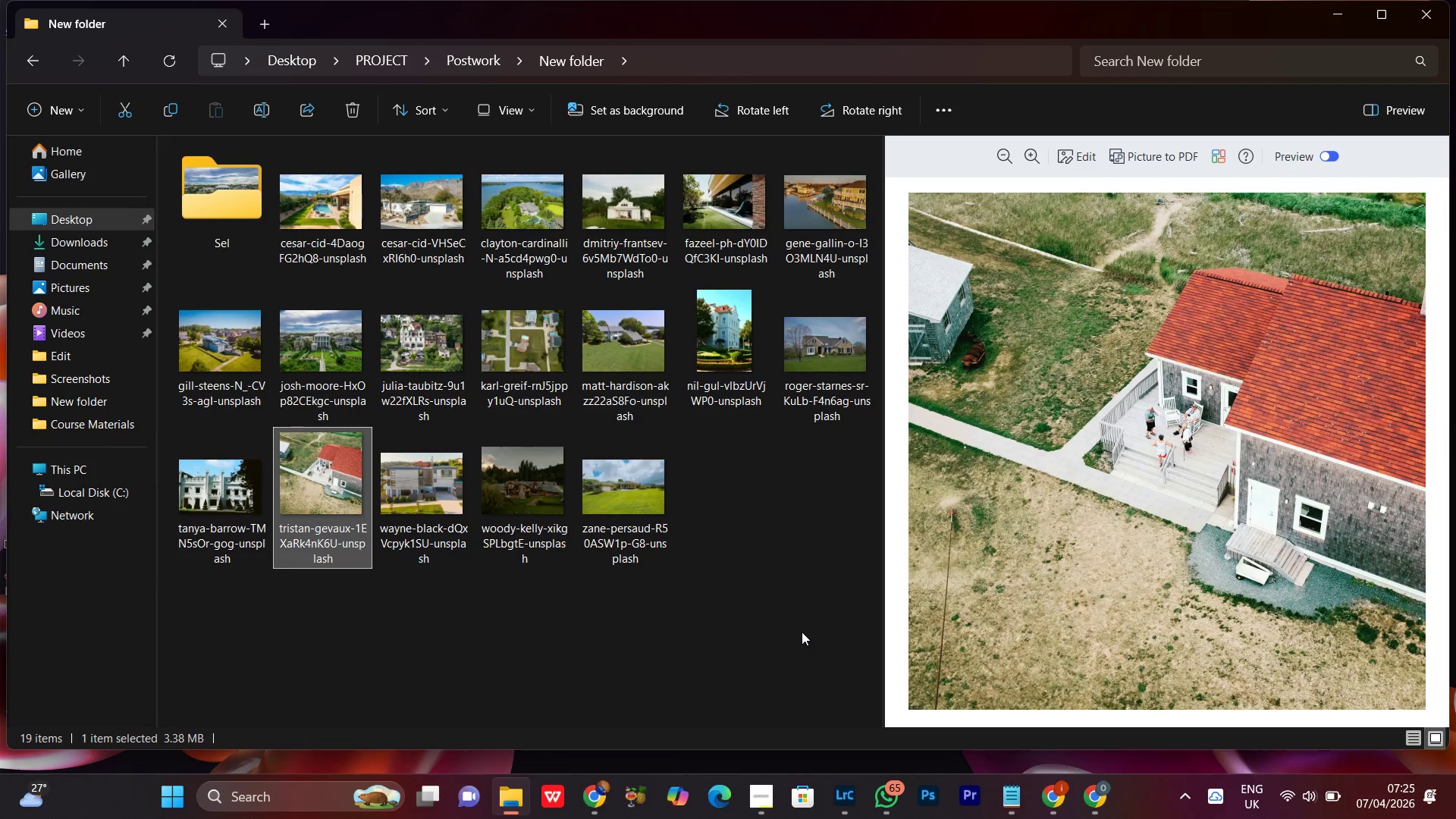 
left_click([831, 579])
 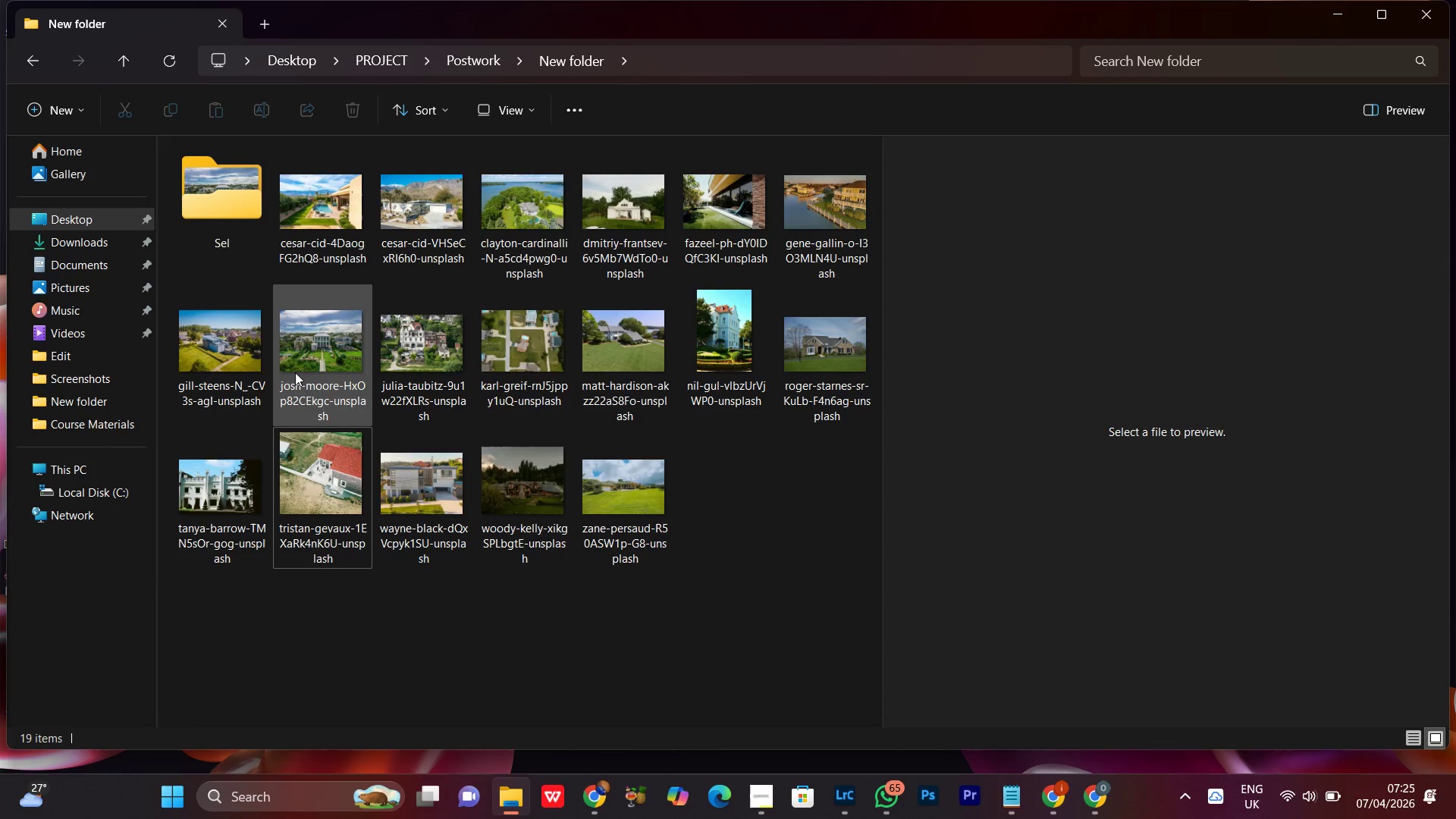 
left_click([295, 350])
 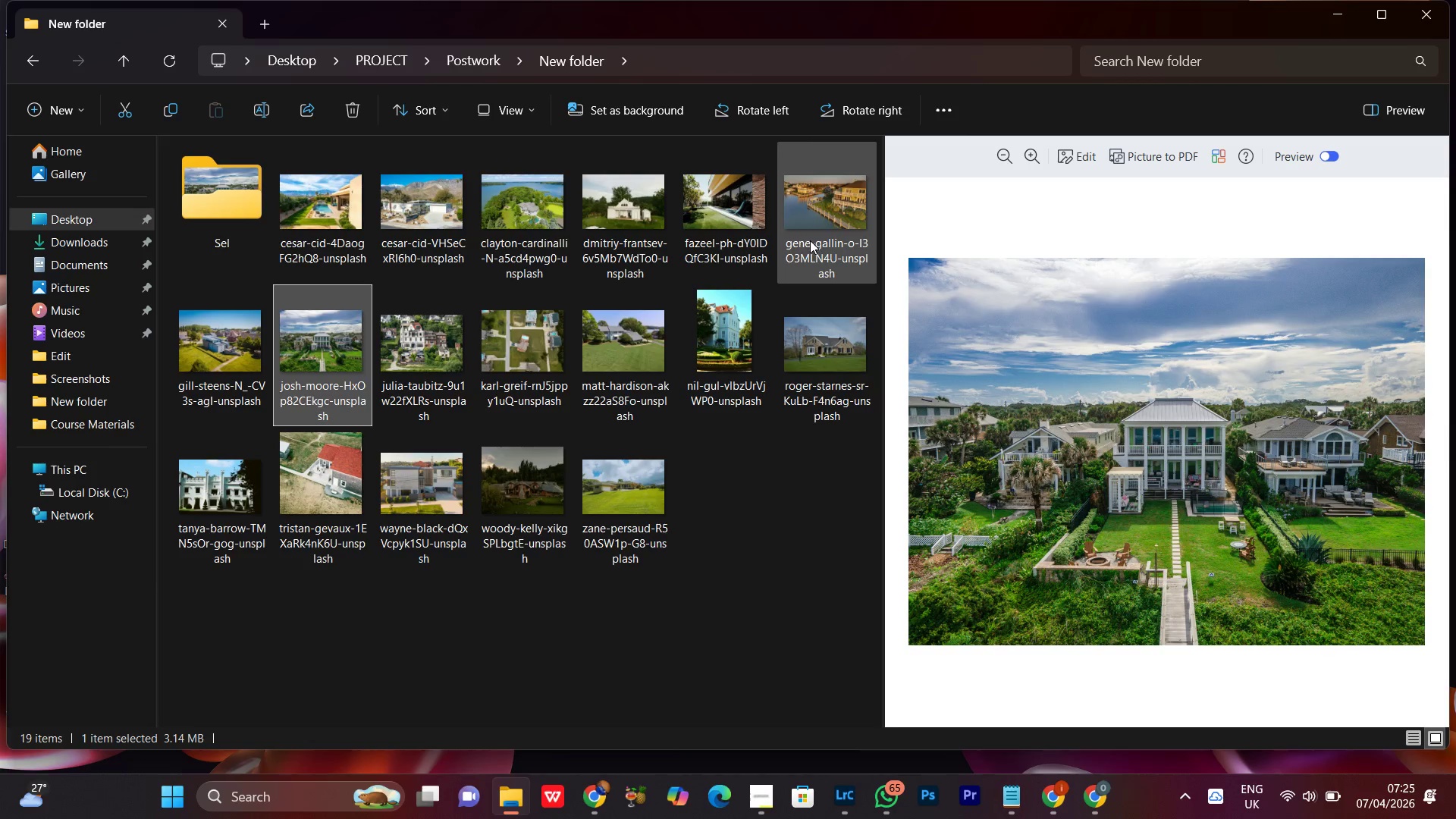 
mouse_move([785, 237])
 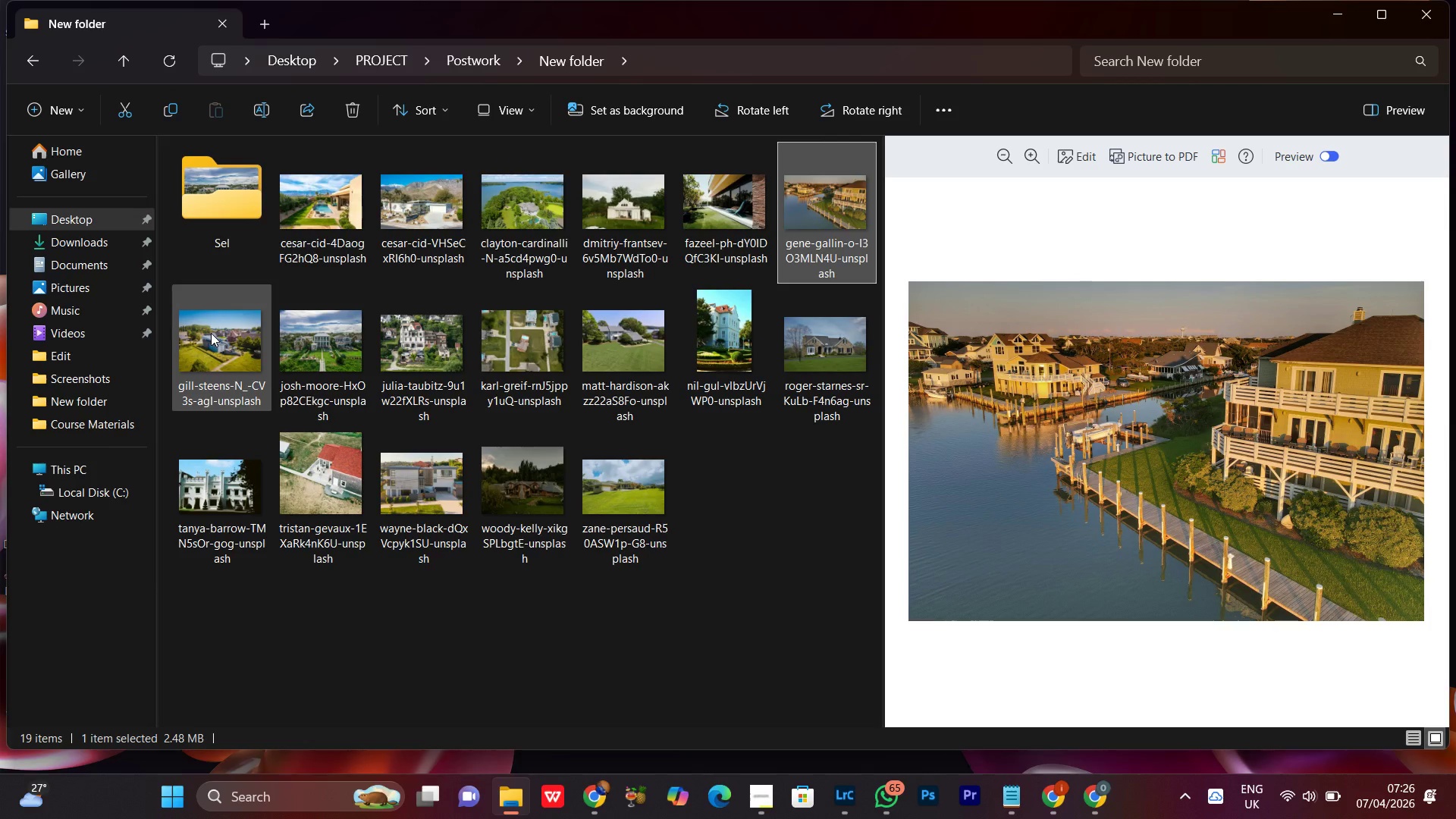 
left_click([211, 333])
 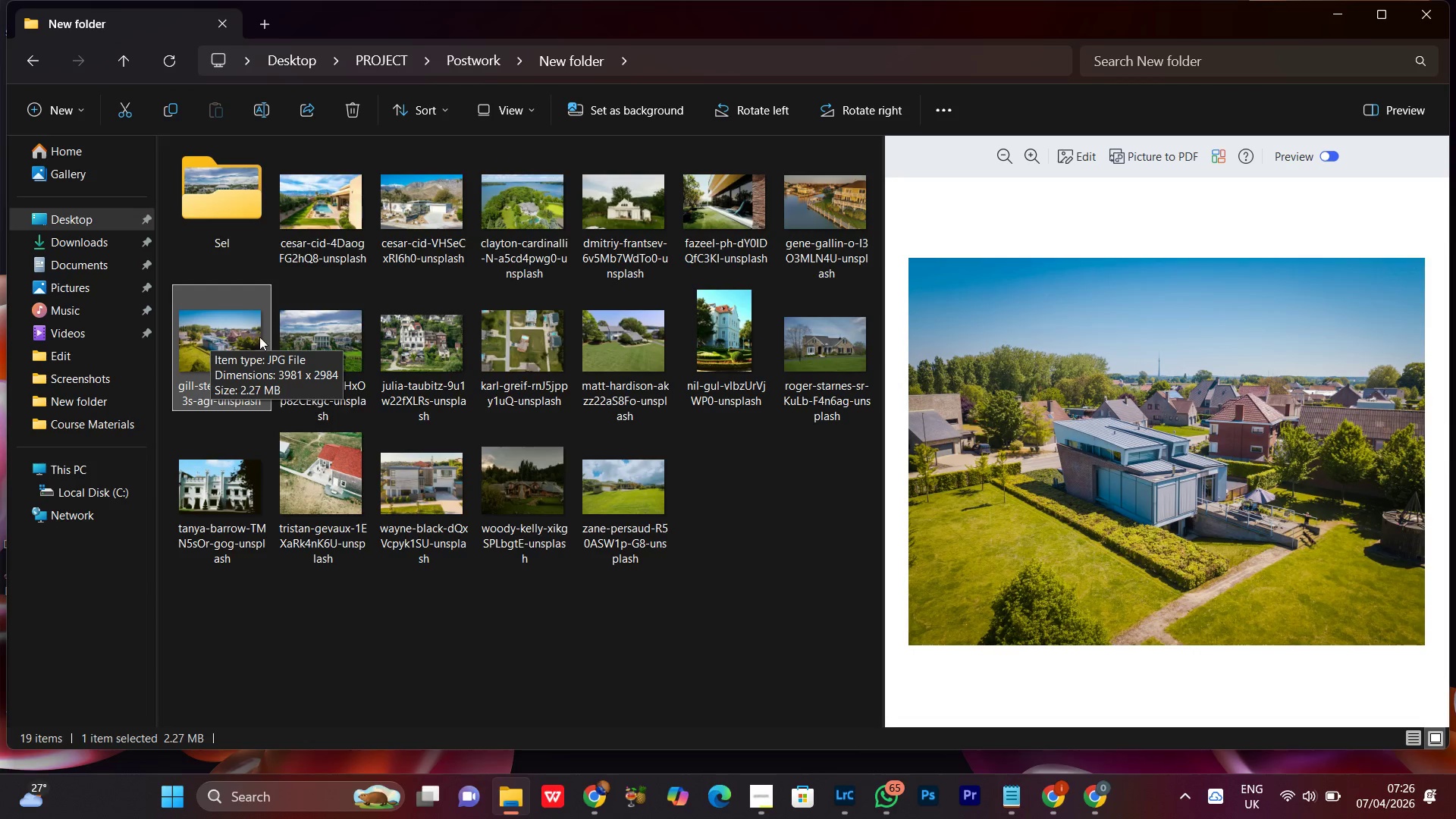 
left_click([849, 340])
 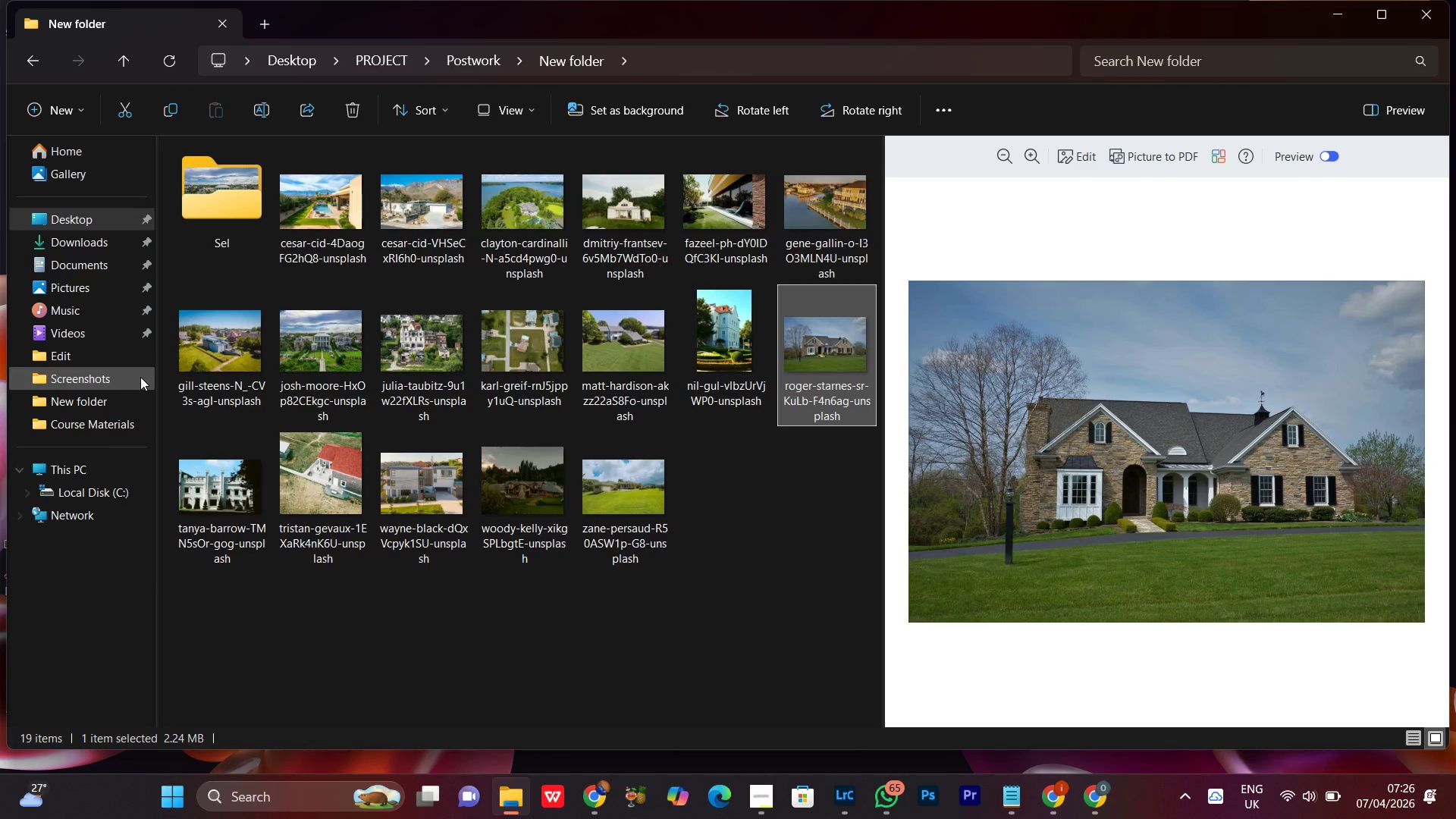 
left_click([232, 350])
 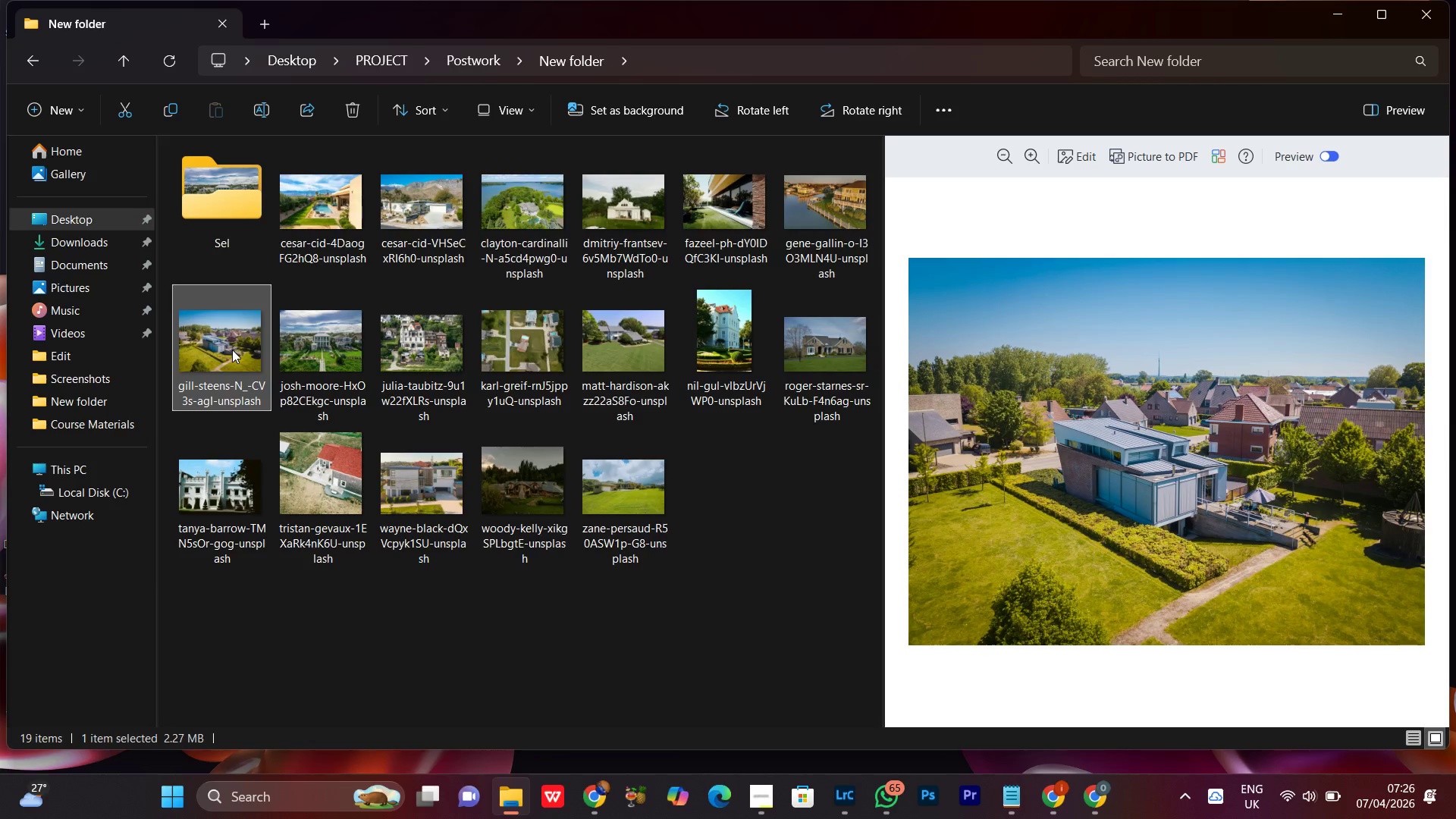 
right_click([232, 350])
 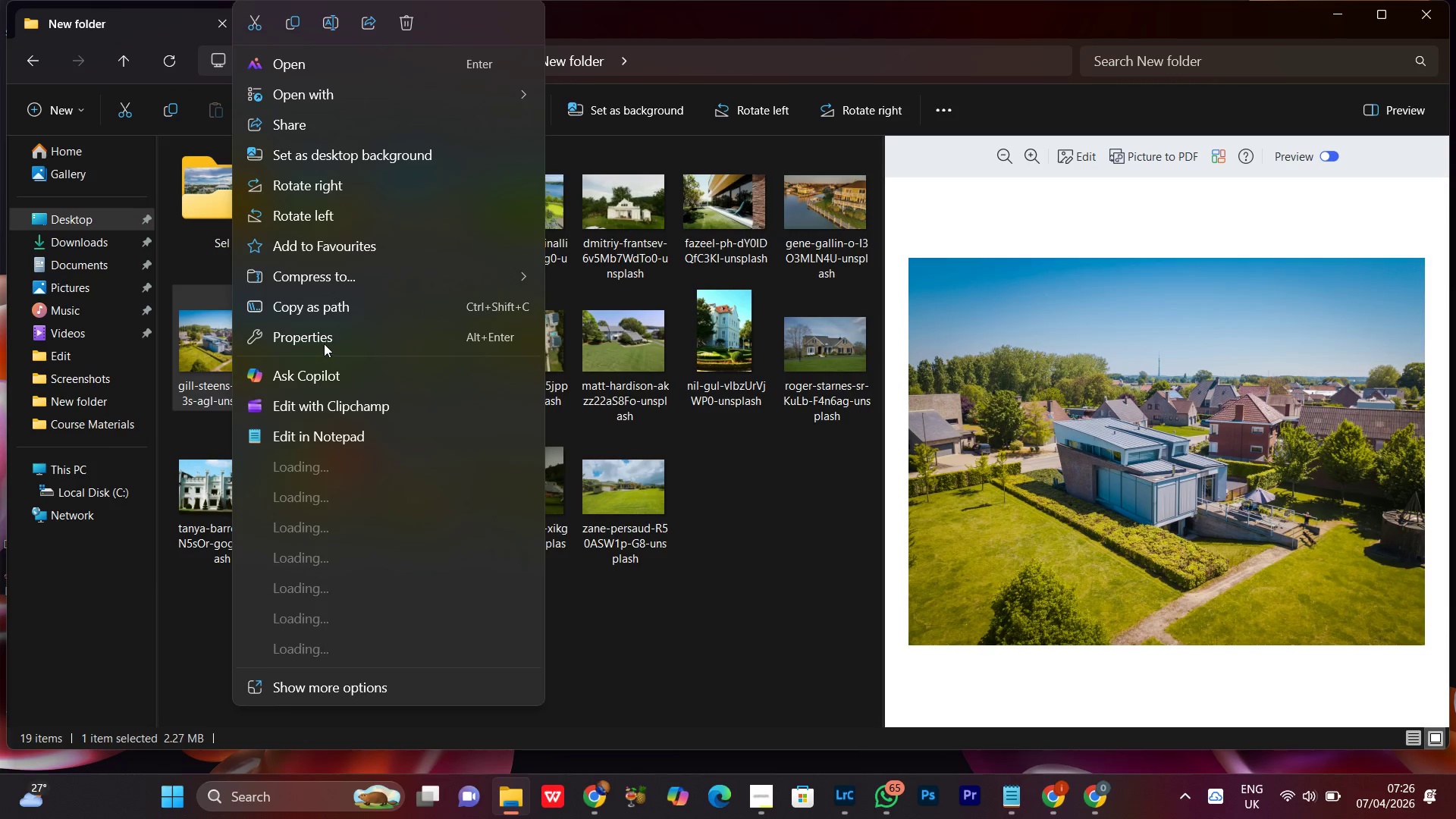 
left_click([323, 340])
 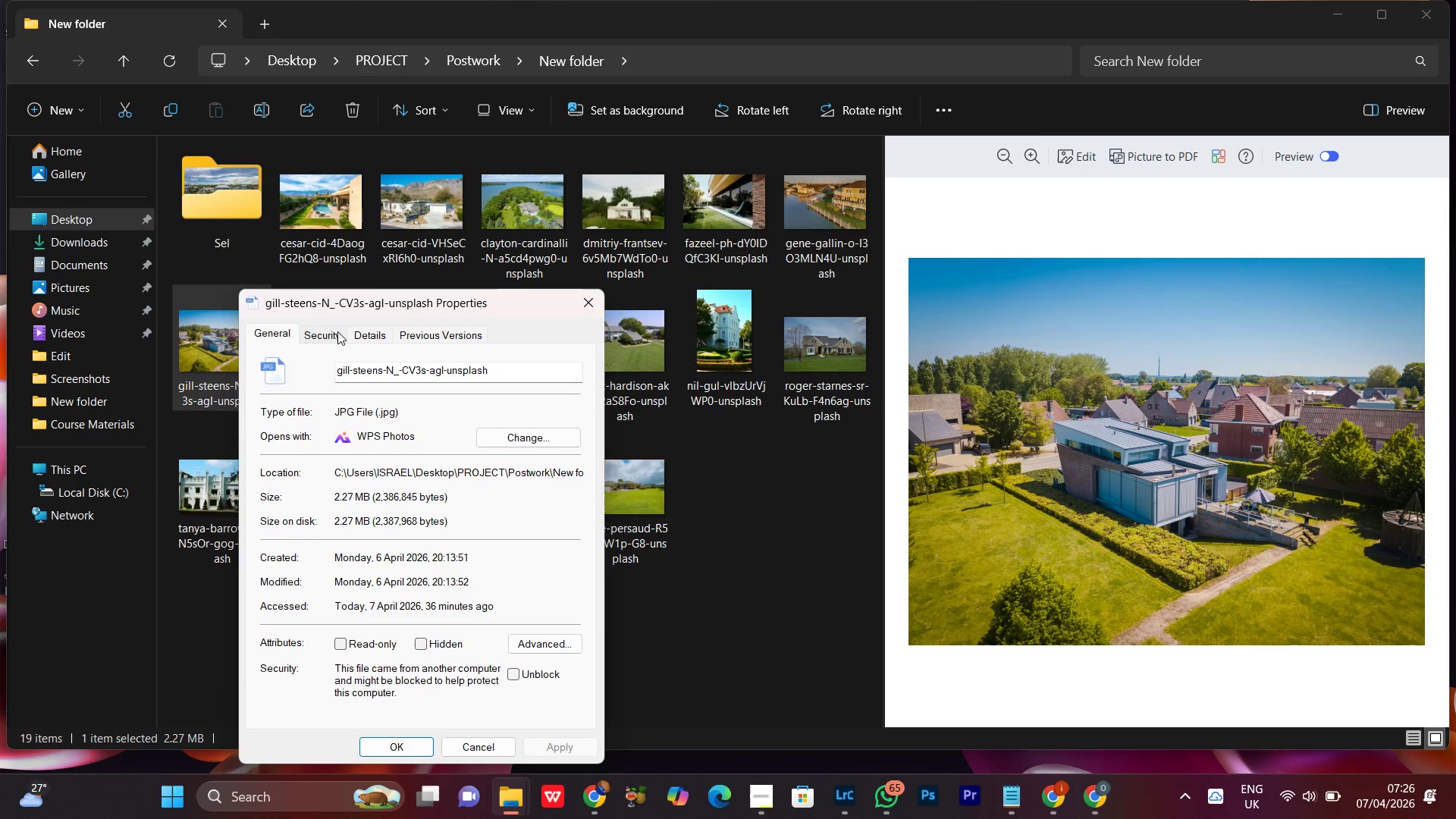 
left_click([378, 336])
 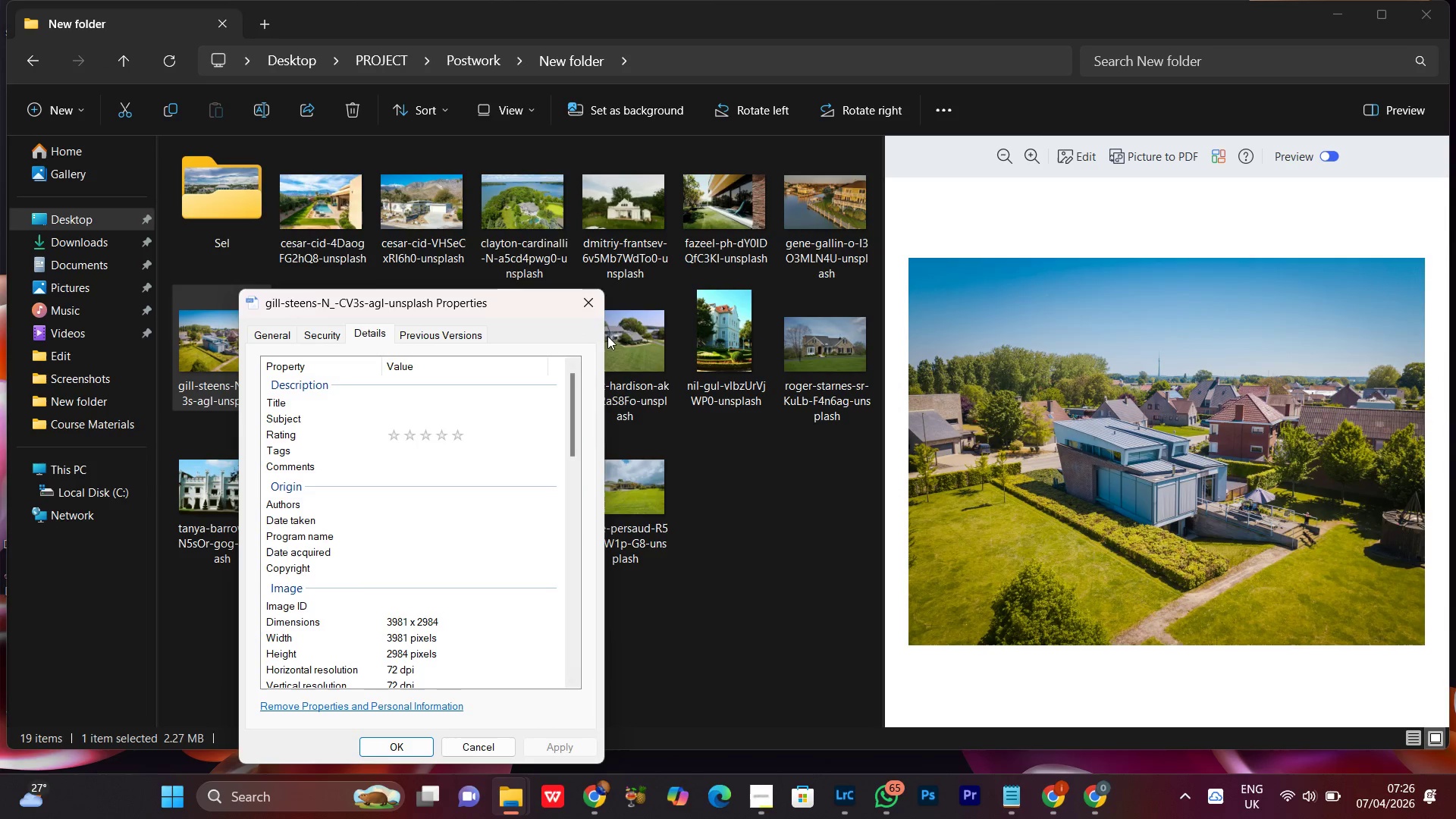 
left_click([598, 309])
 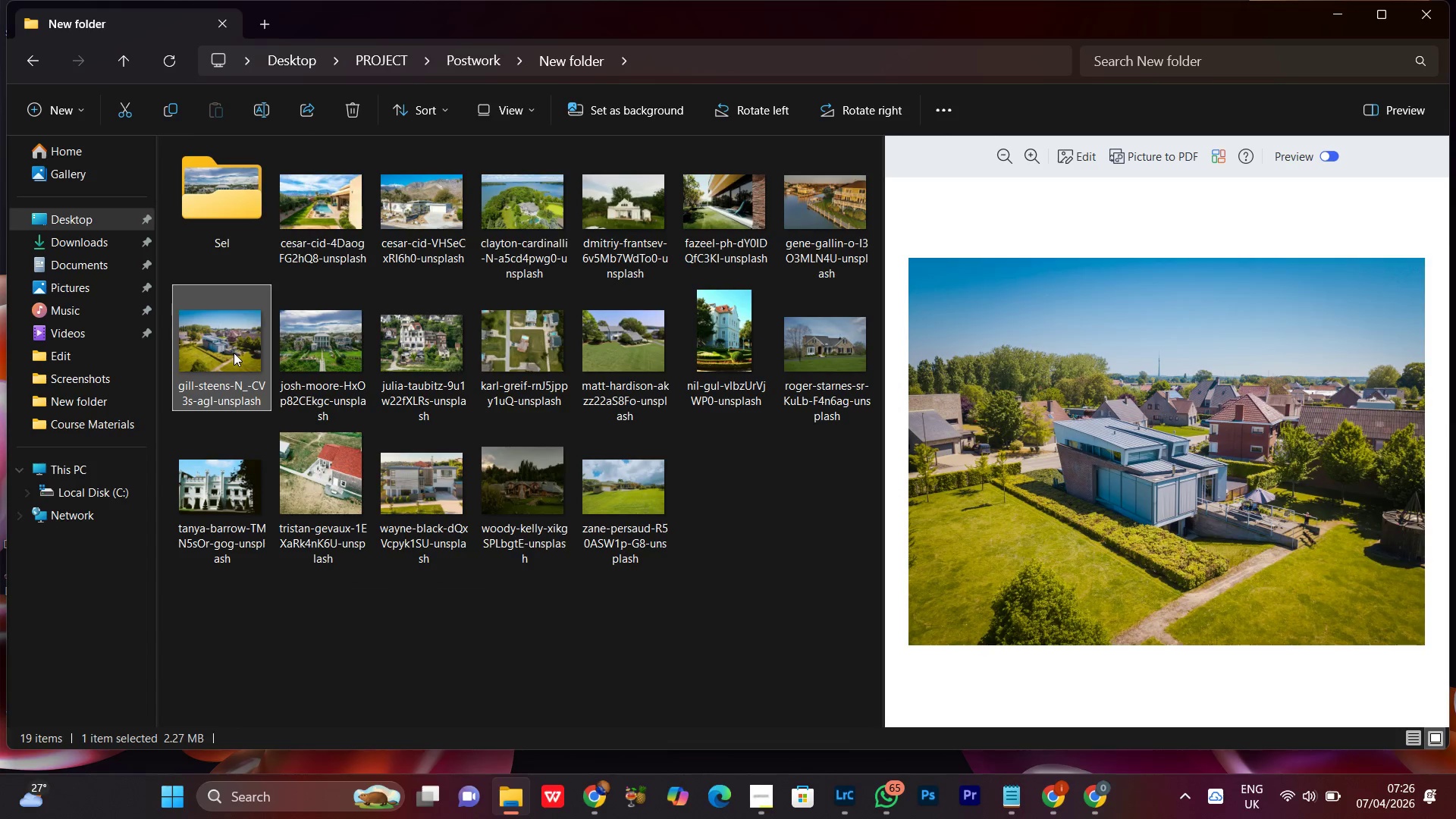 
left_click_drag(start_coordinate=[234, 353], to_coordinate=[205, 173])
 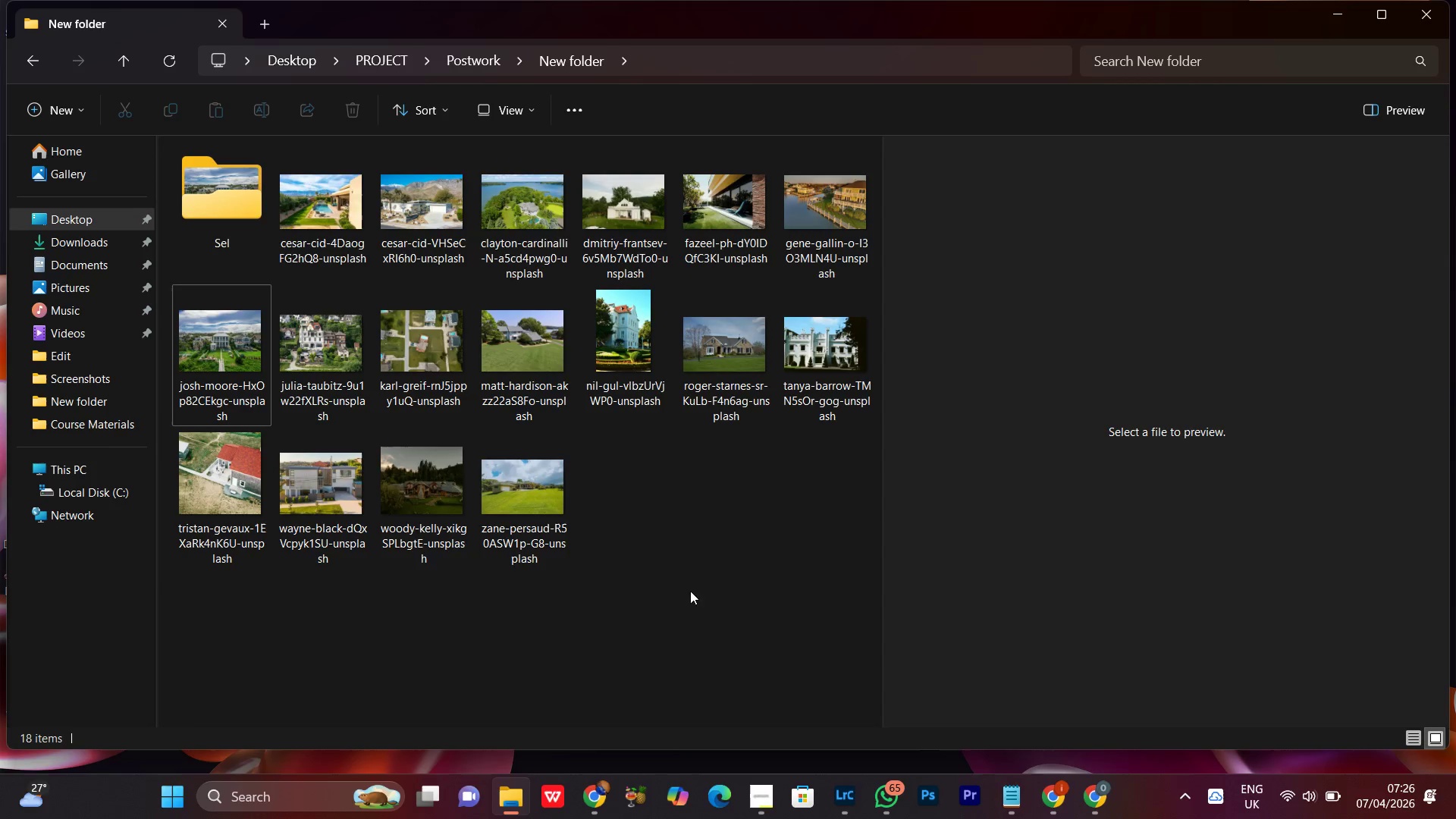 
wait(6.67)
 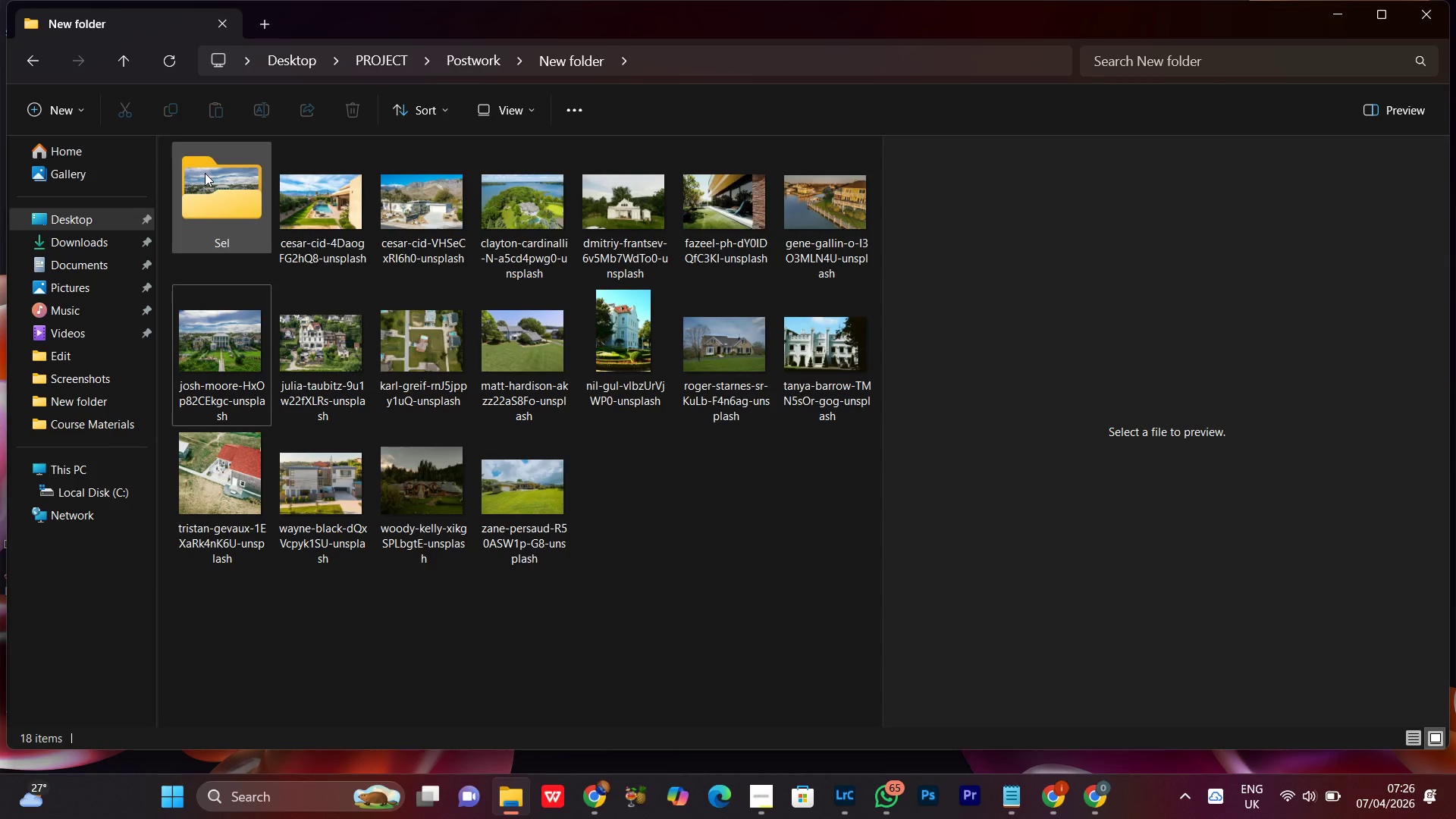 
left_click([766, 795])